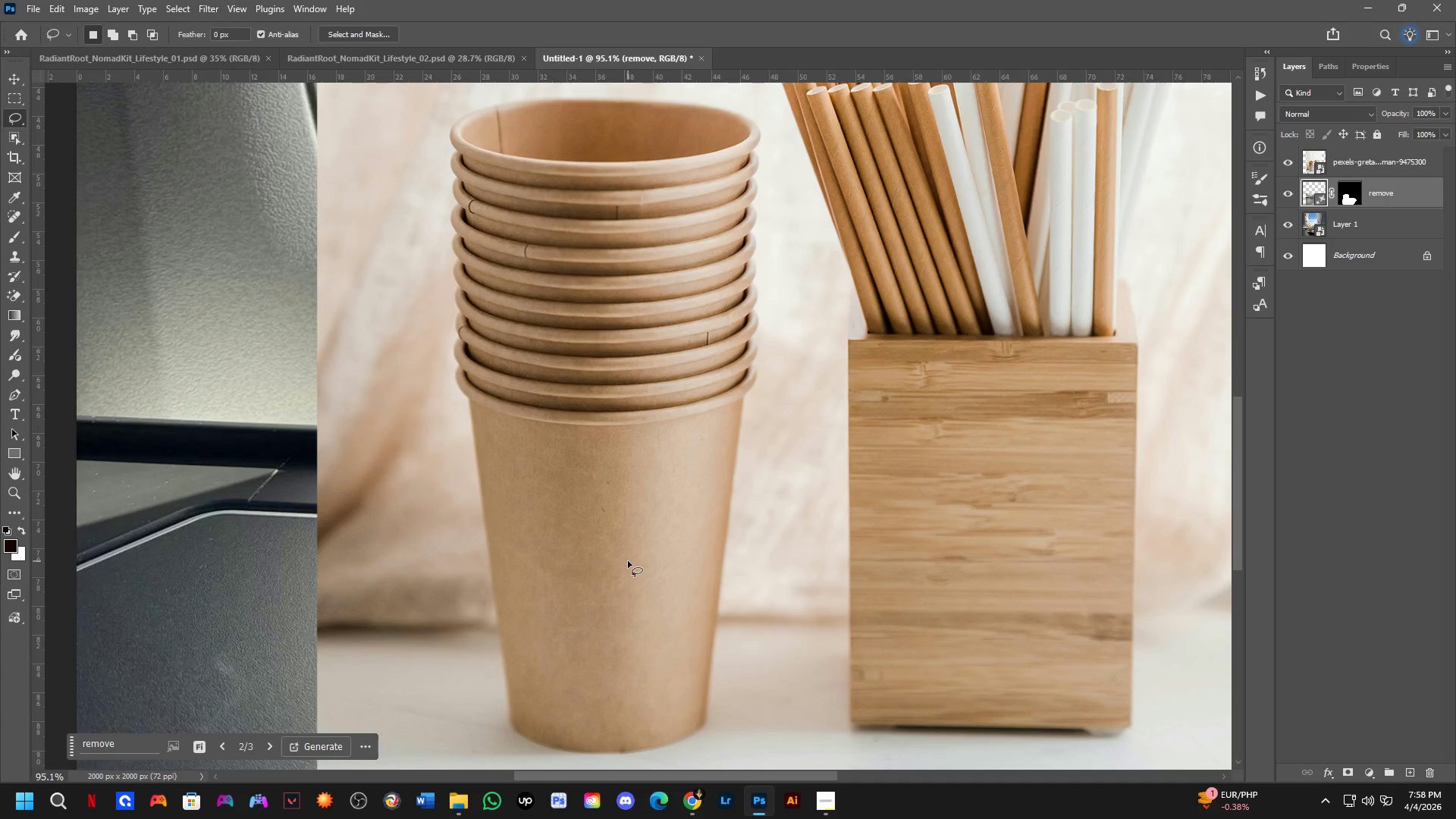 
wait(7.17)
 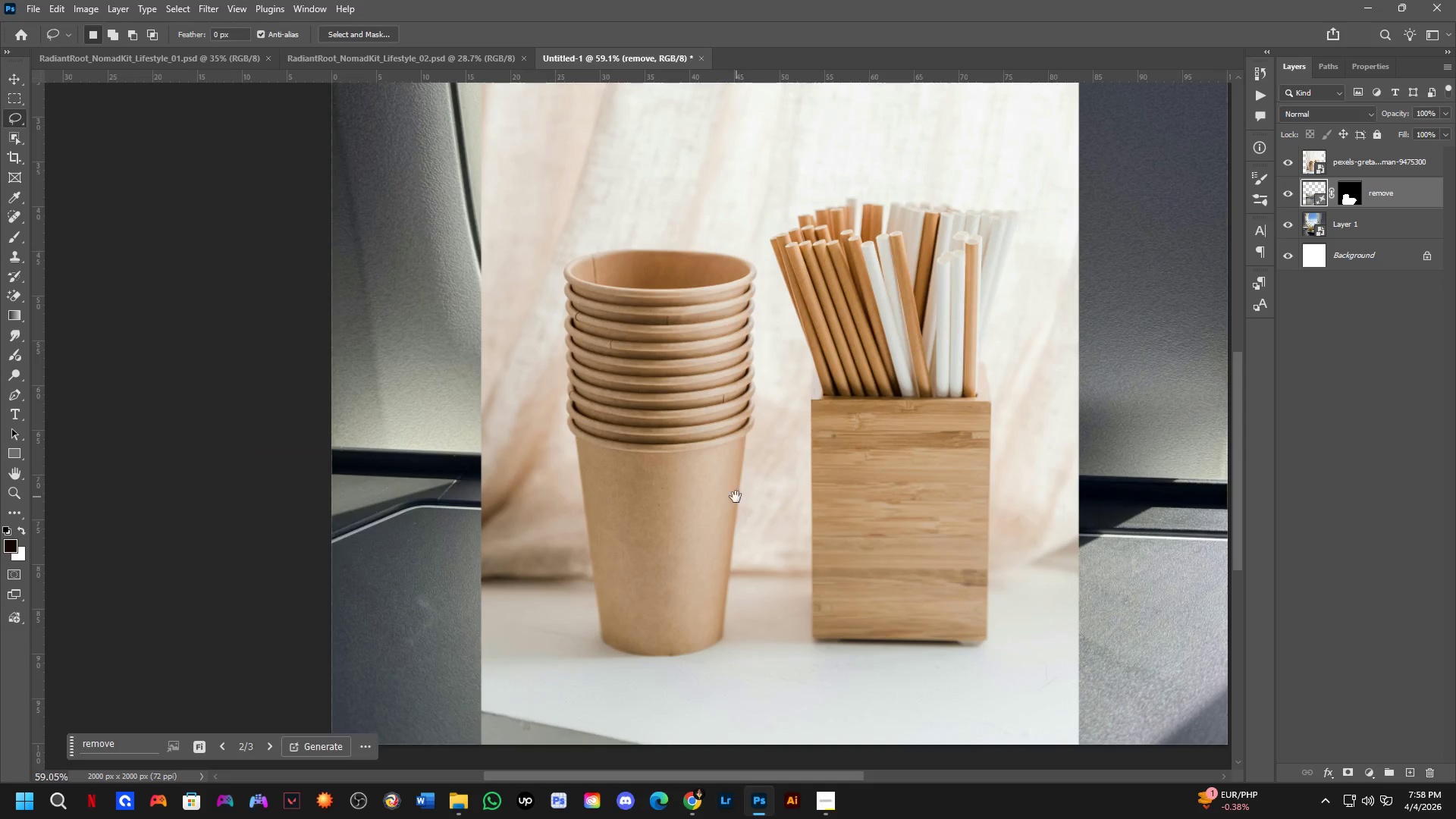 
hold_key(key=Space, duration=0.47)
 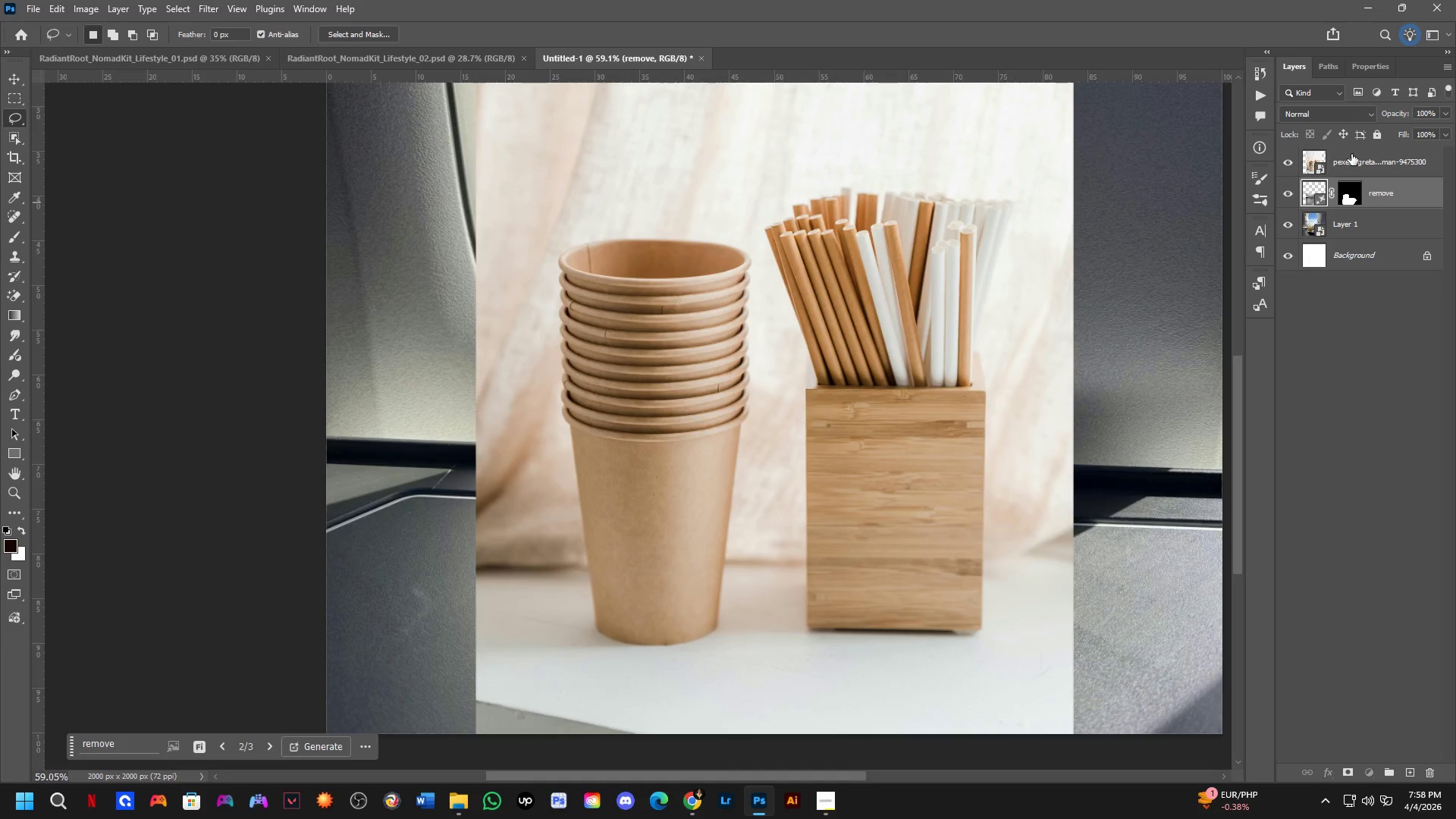 
left_click_drag(start_coordinate=[728, 494], to_coordinate=[723, 483])
 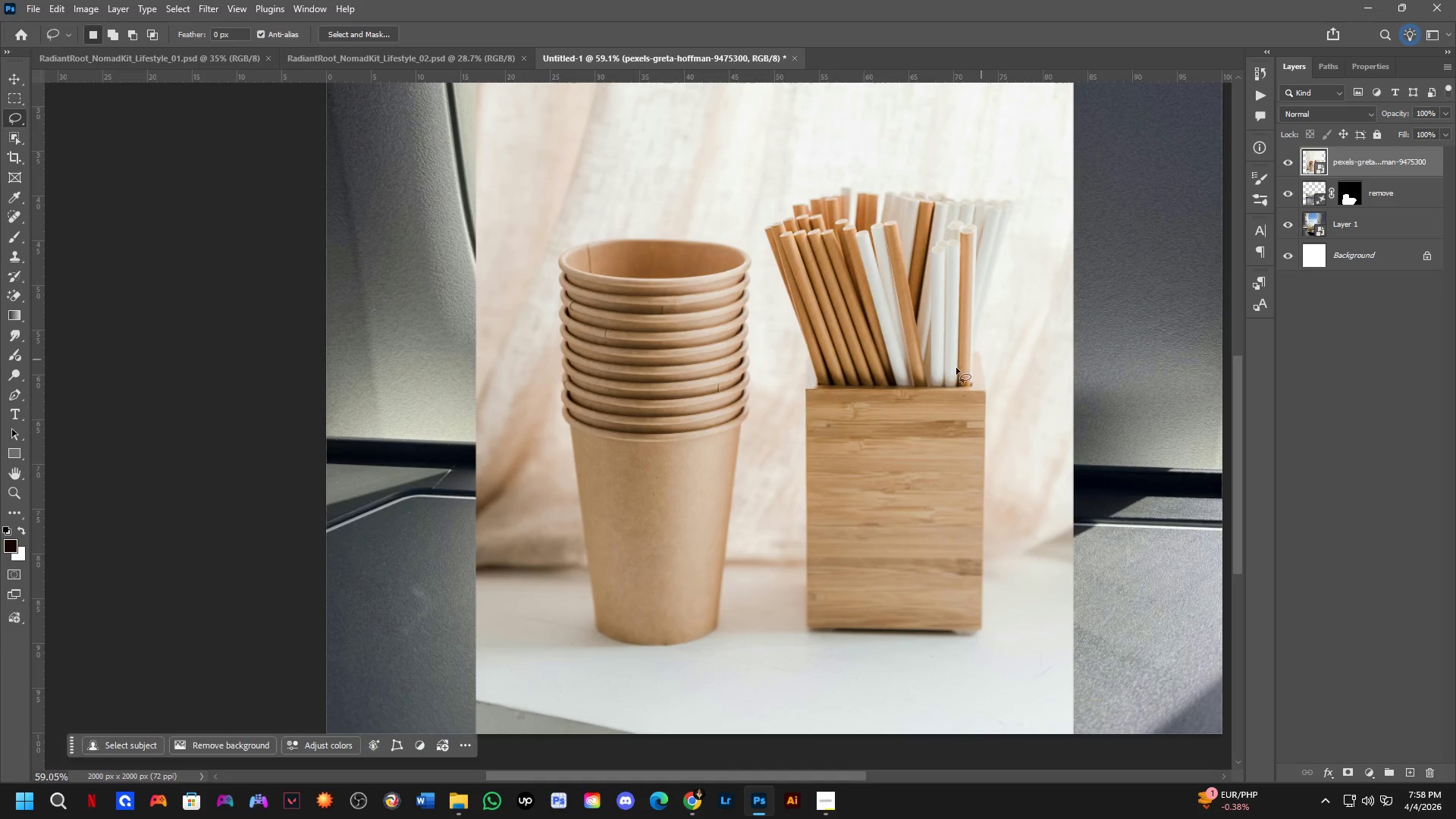 
scroll: coordinate [750, 497], scroll_direction: down, amount: 5.0
 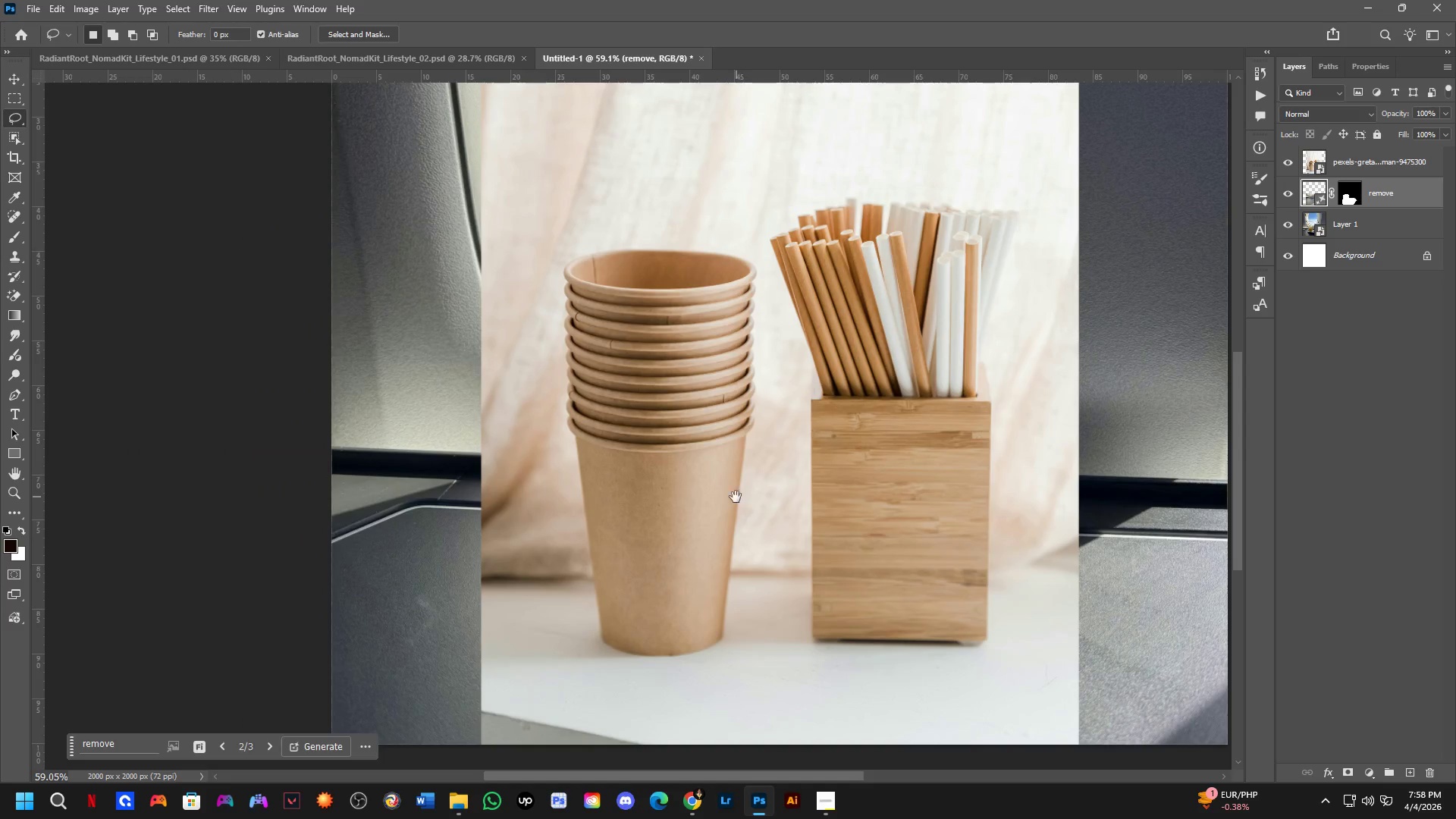 
key(P)
 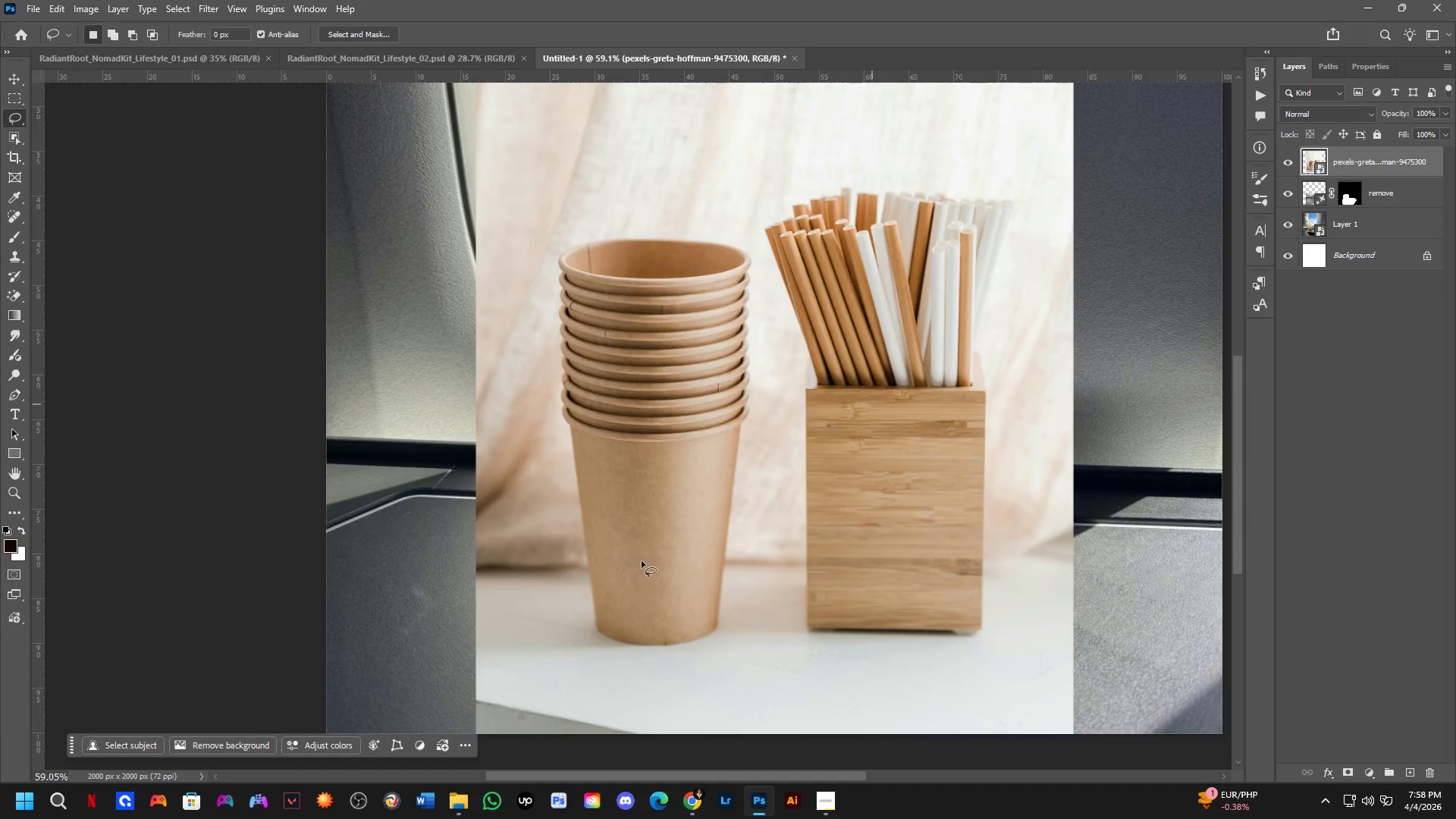 
hold_key(key=Space, duration=0.52)
 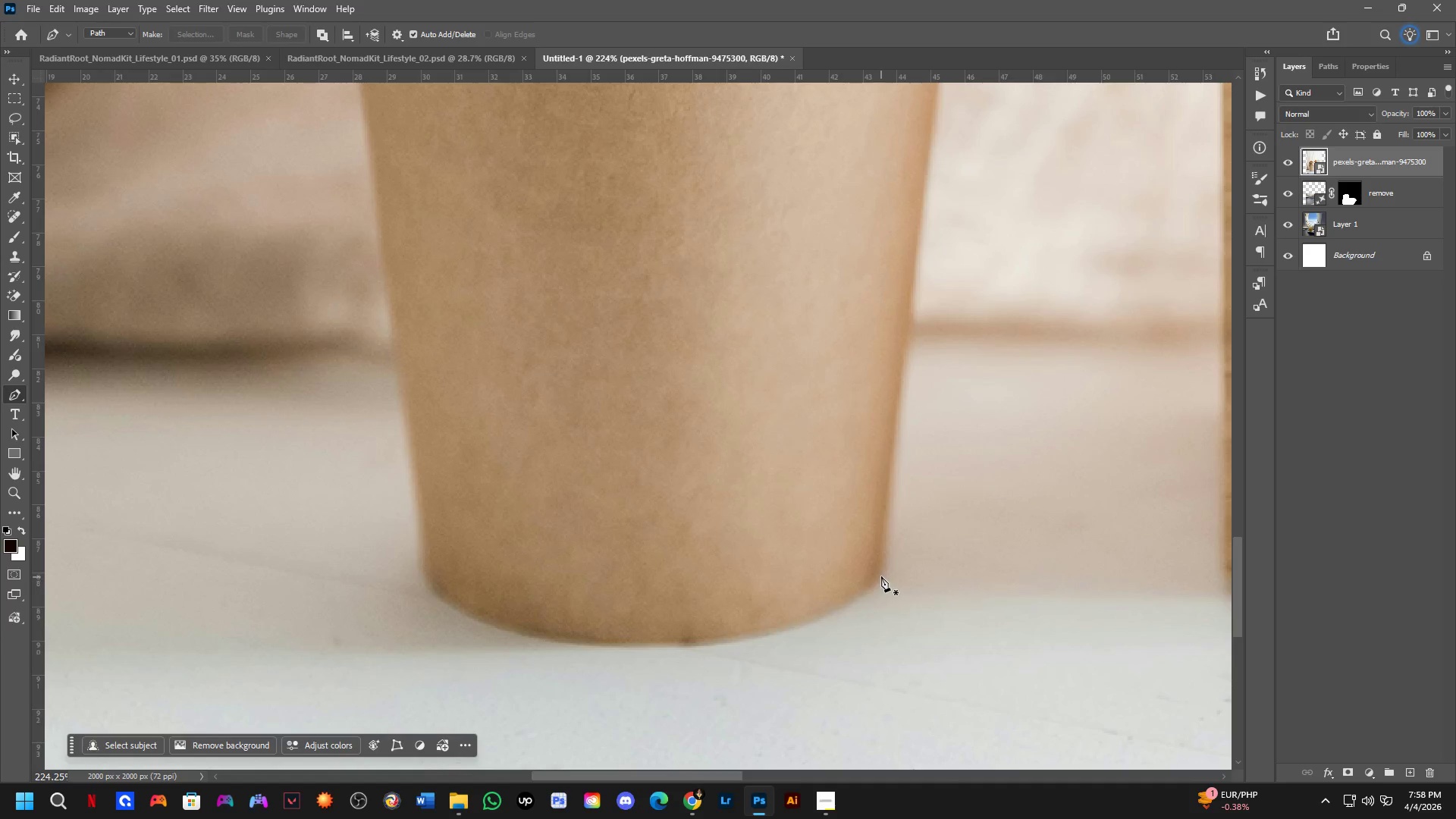 
left_click_drag(start_coordinate=[718, 680], to_coordinate=[551, 608])
 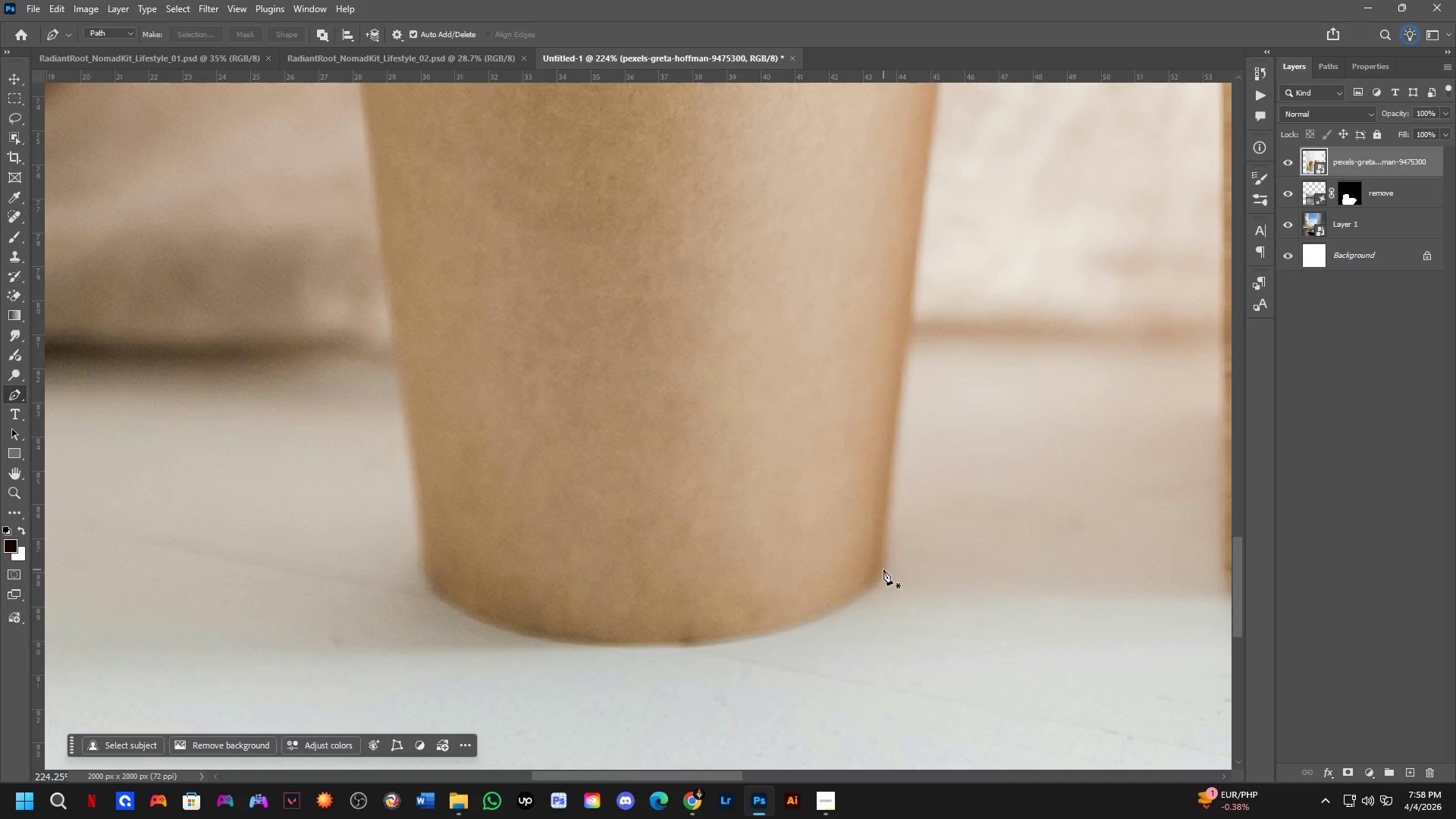 
scroll: coordinate [593, 652], scroll_direction: up, amount: 14.0
 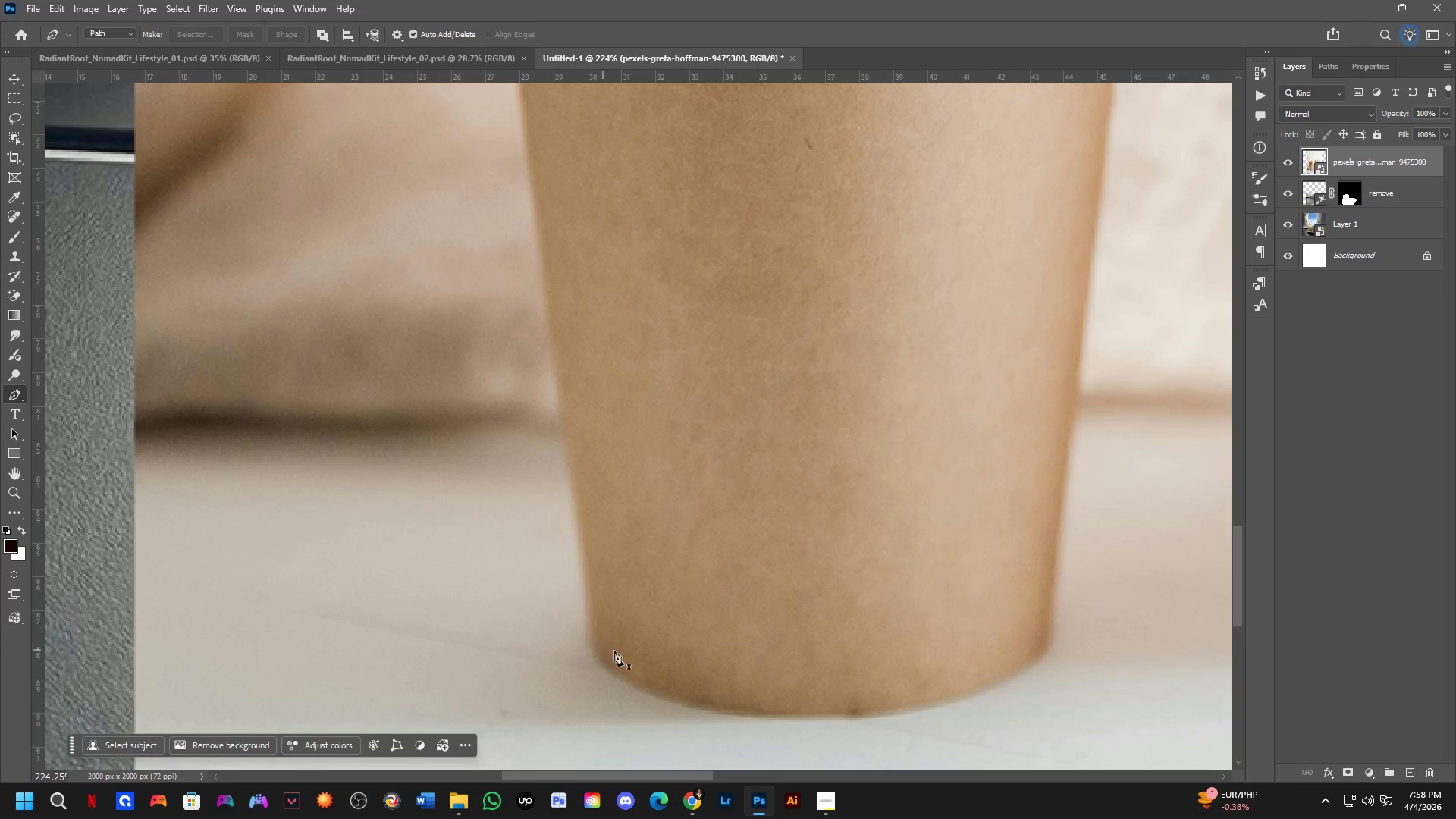 
left_click([886, 568])
 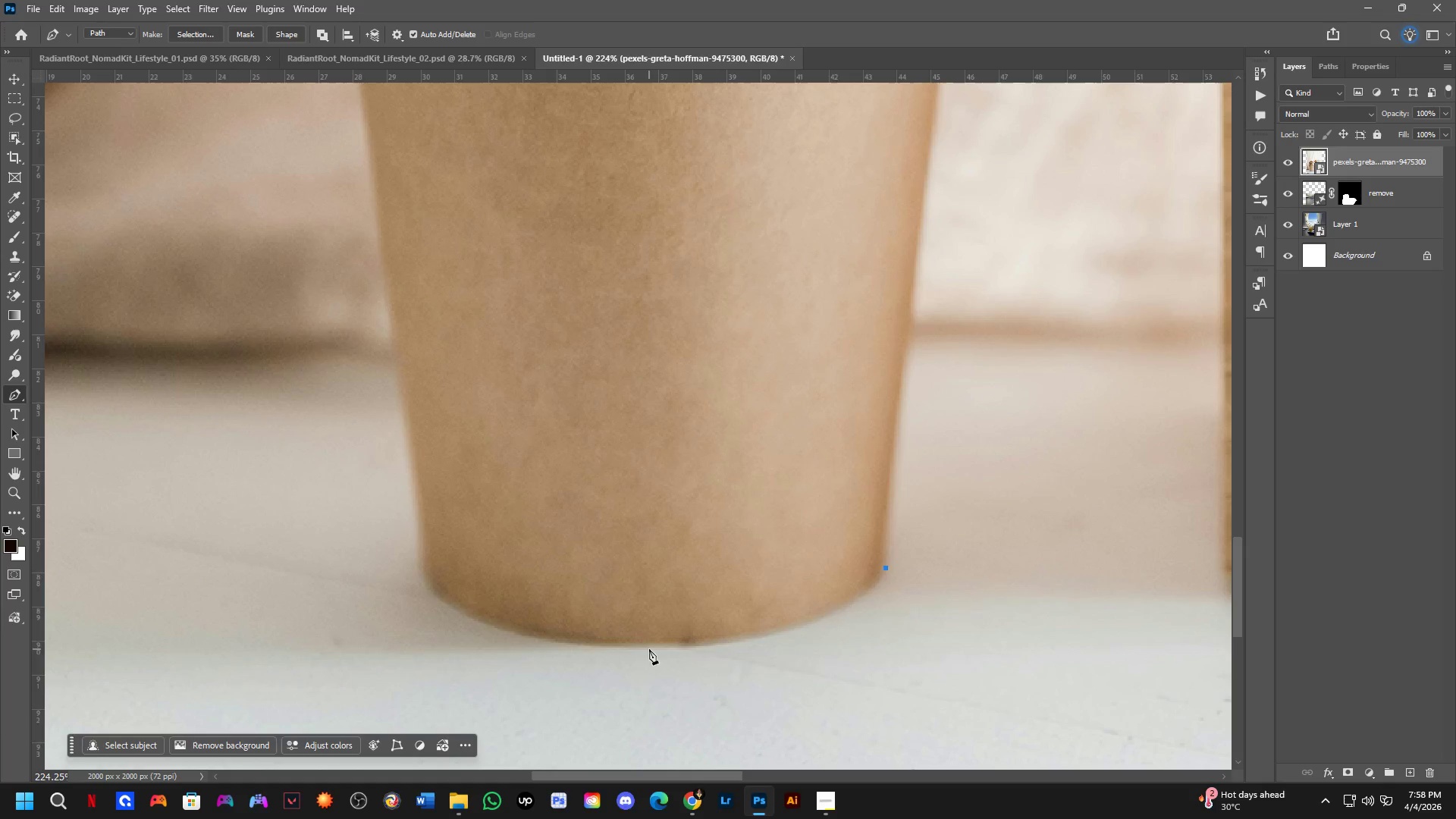 
left_click_drag(start_coordinate=[631, 641], to_coordinate=[436, 626])
 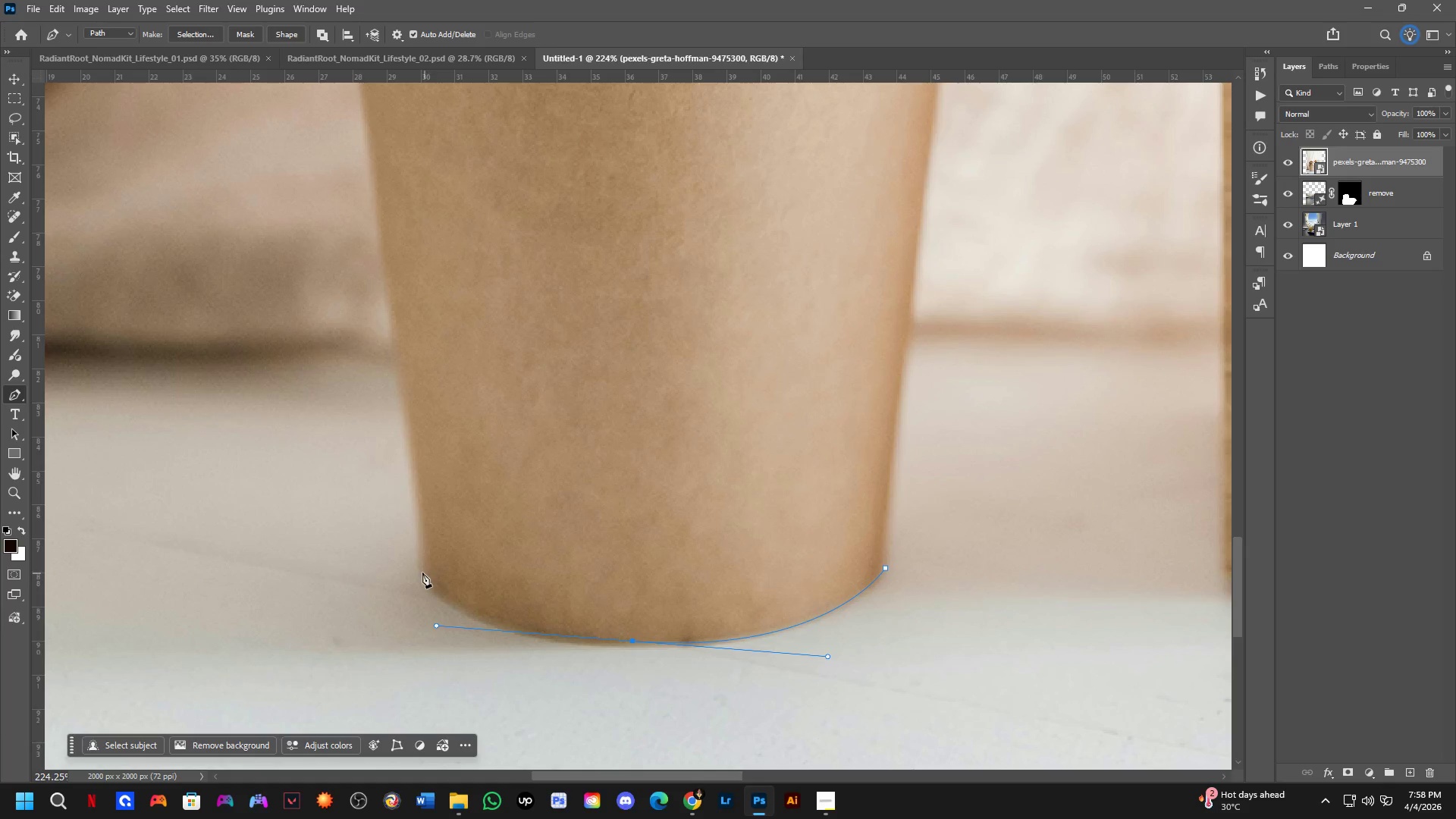 
left_click([420, 571])
 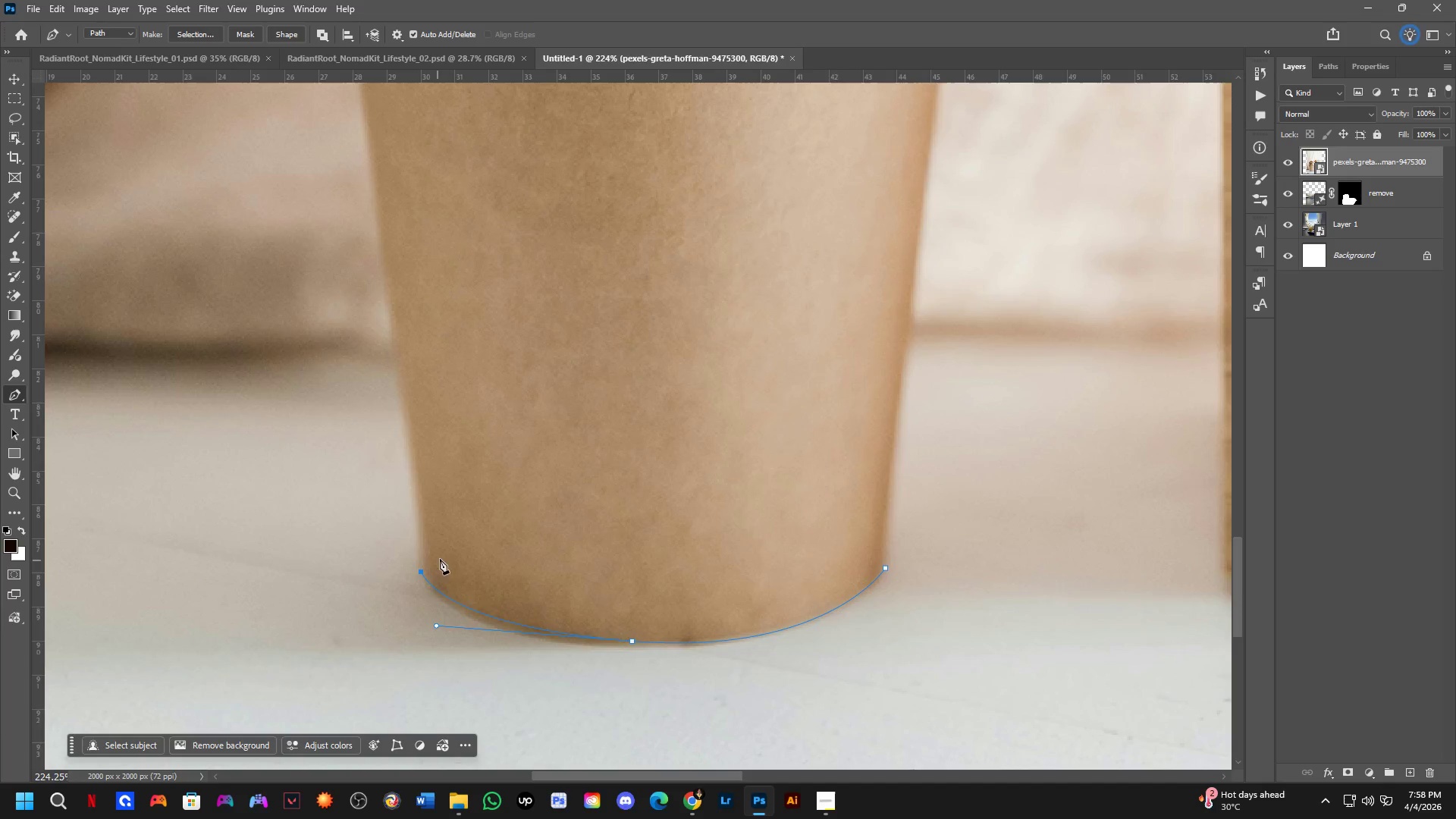 
hold_key(key=Space, duration=0.62)
 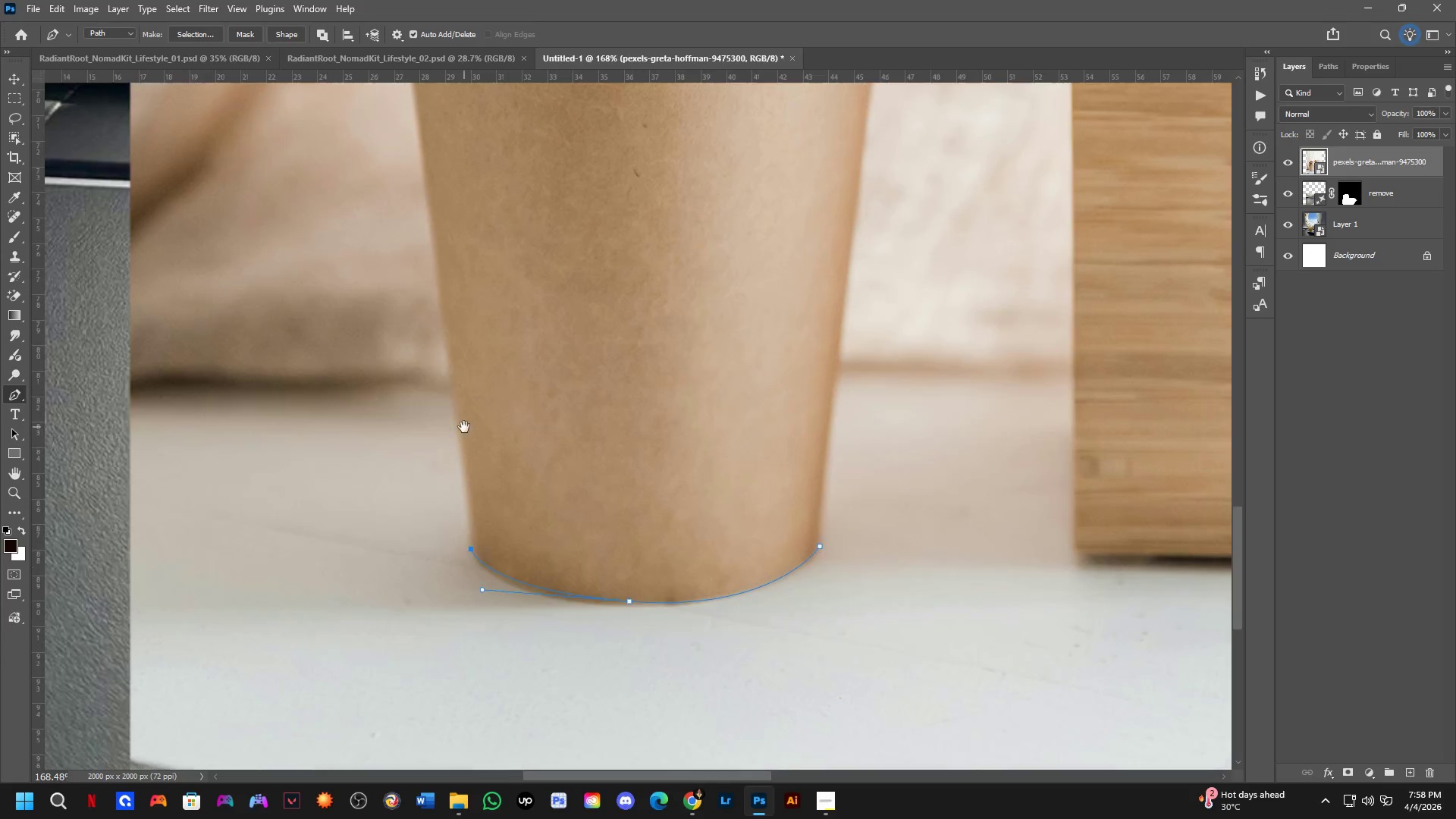 
left_click_drag(start_coordinate=[413, 415], to_coordinate=[479, 581])
 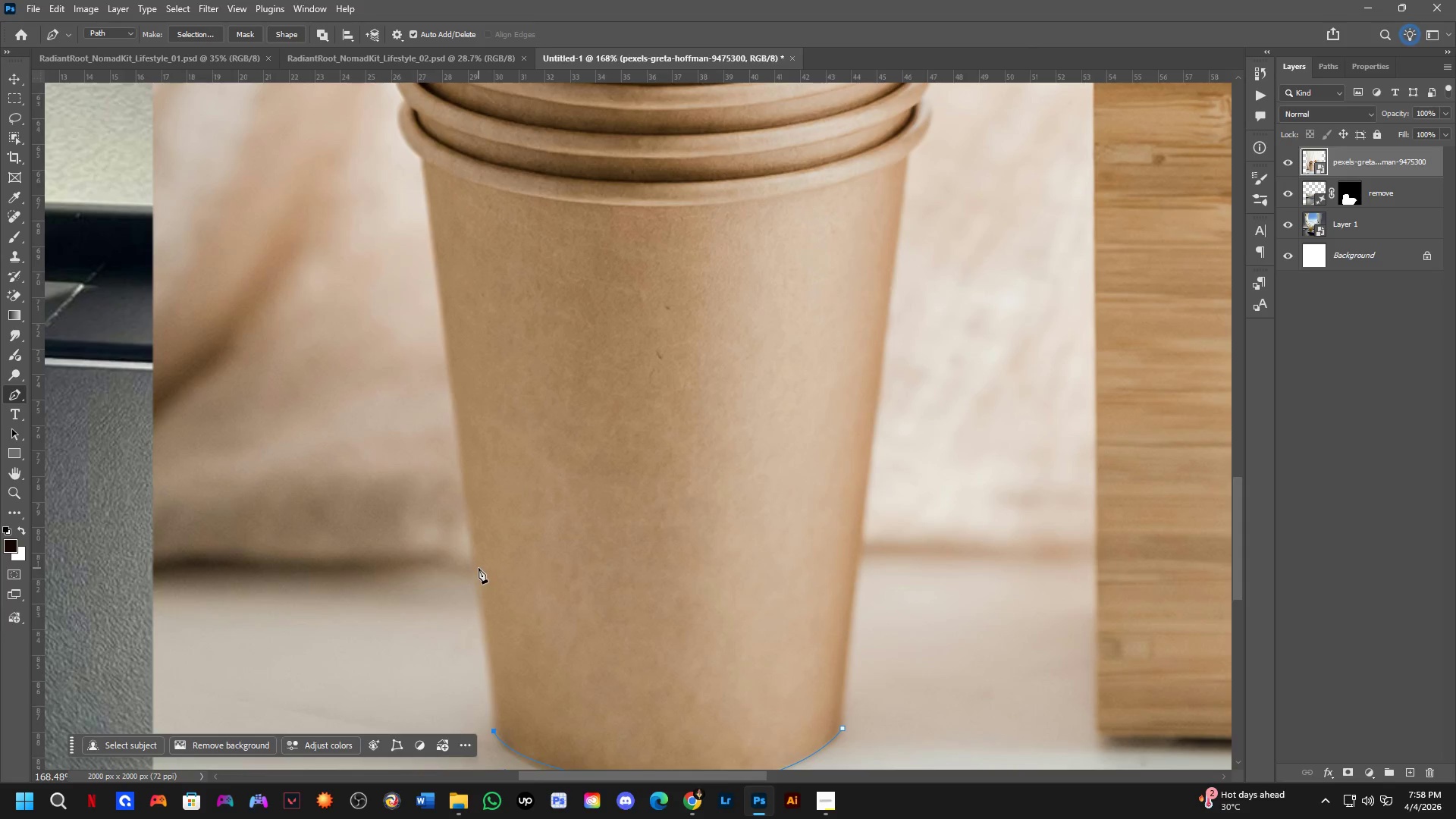 
scroll: coordinate [449, 546], scroll_direction: down, amount: 3.0
 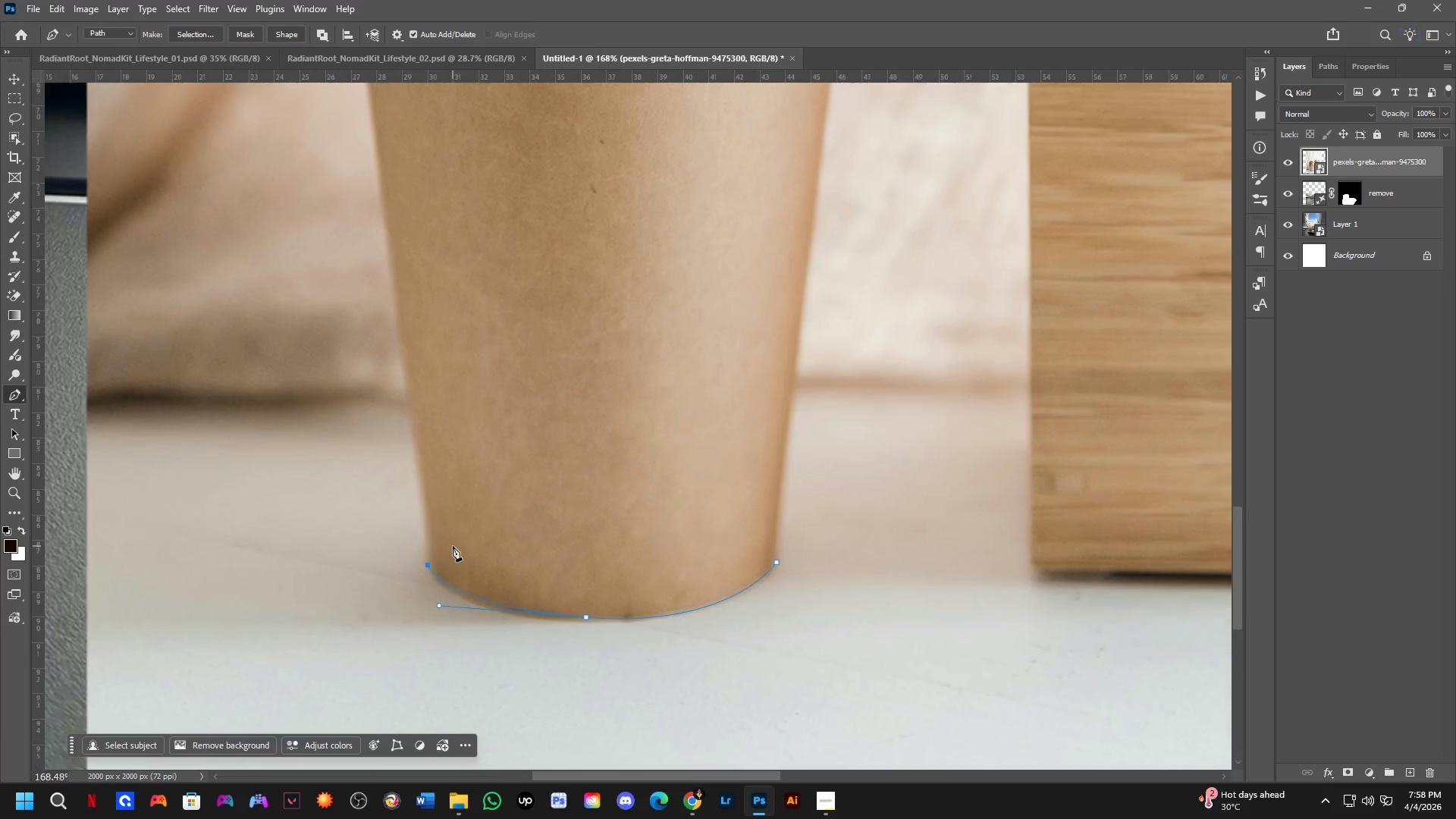 
hold_key(key=Space, duration=0.62)
 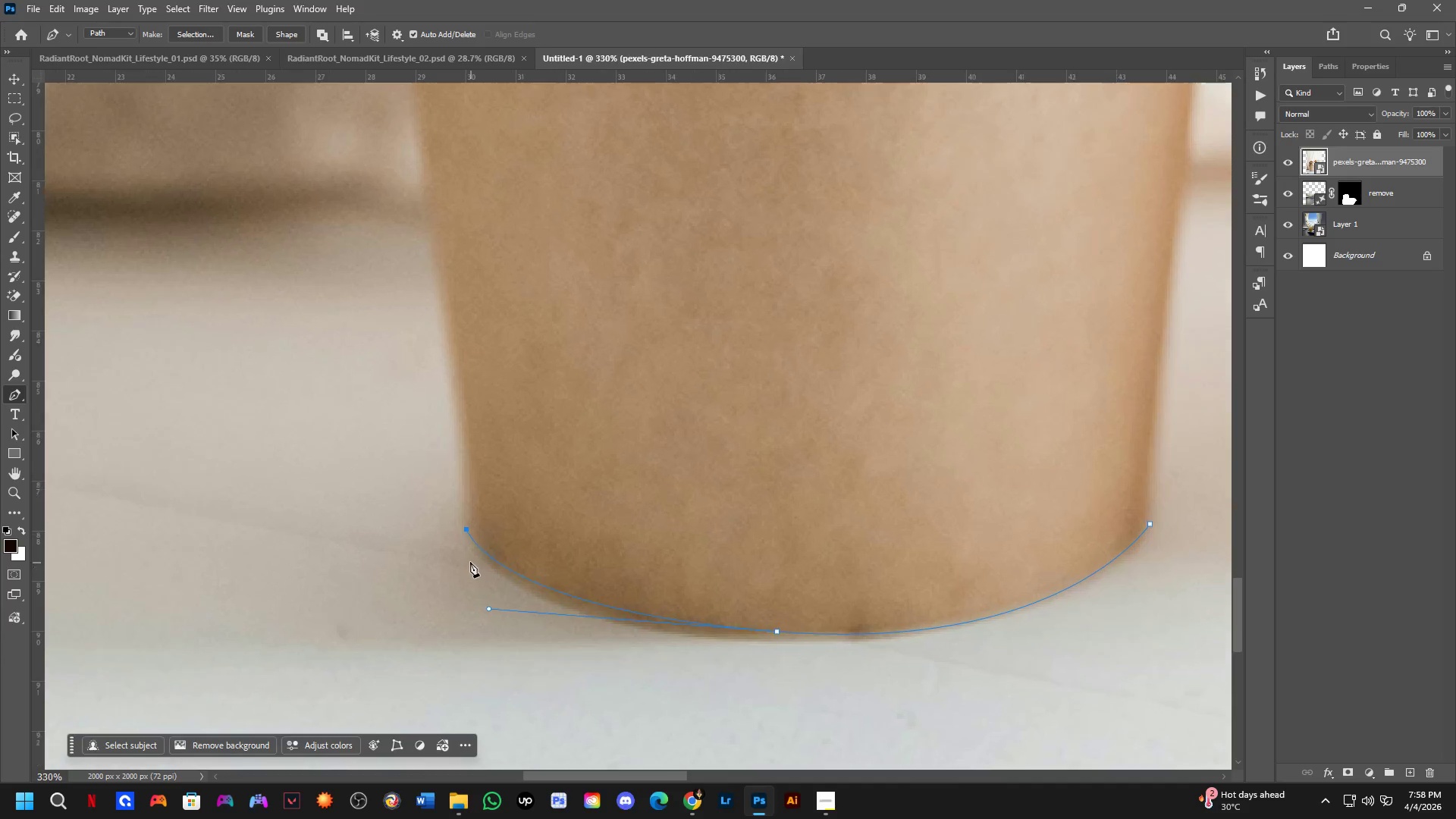 
left_click_drag(start_coordinate=[488, 610], to_coordinate=[464, 428])
 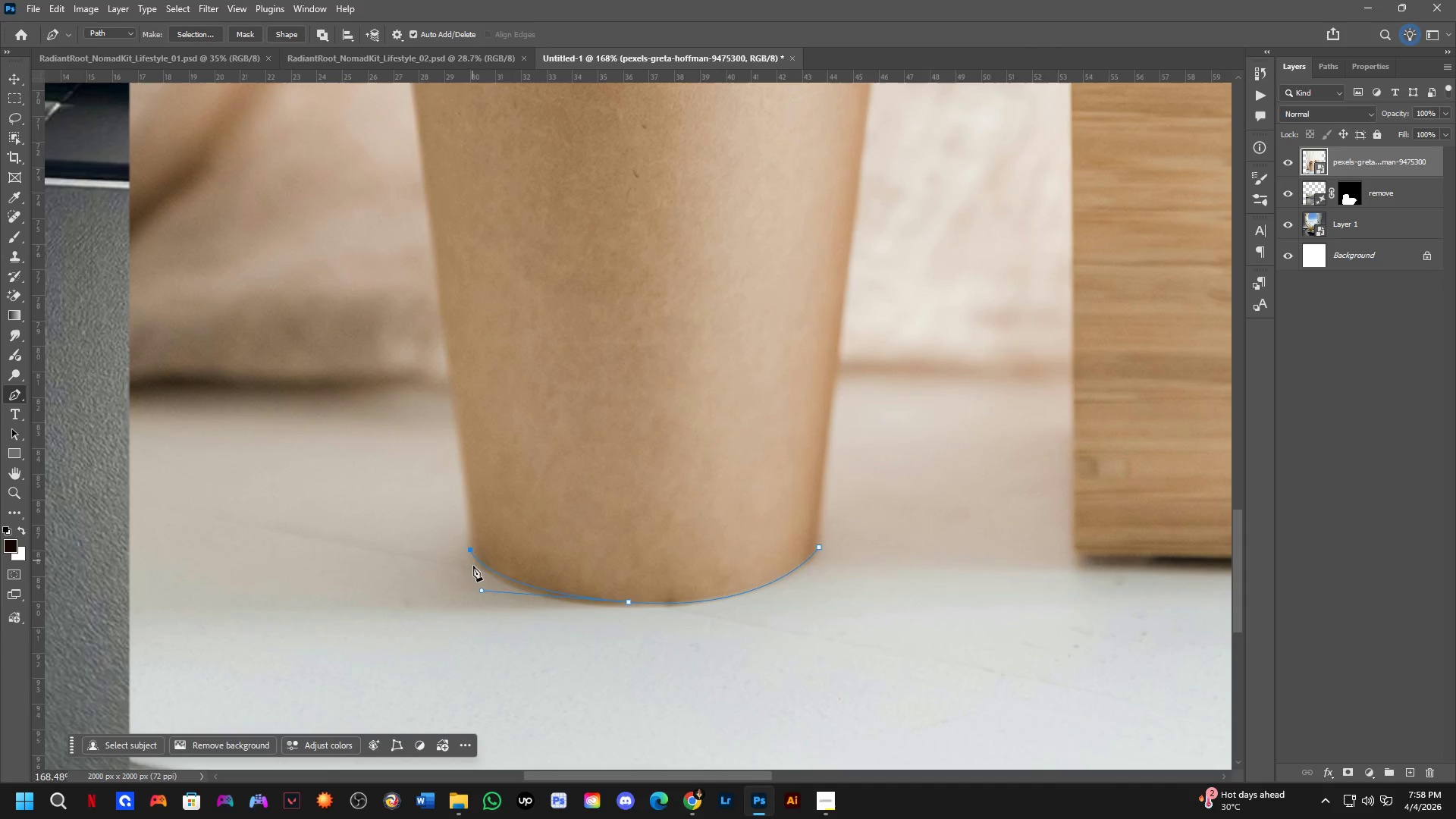 
key(Shift+ShiftLeft)
 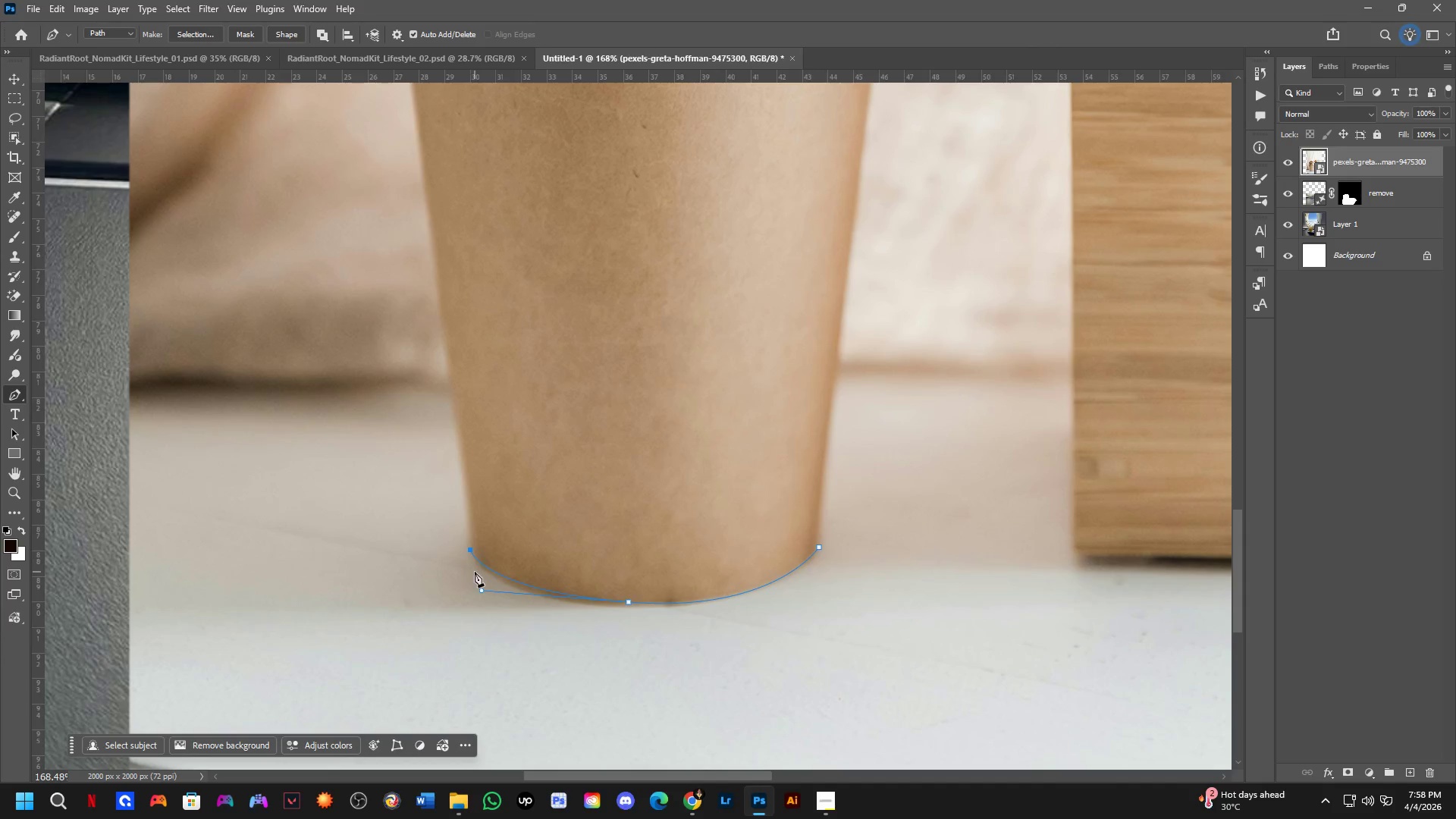 
hold_key(key=ControlLeft, duration=0.34)
 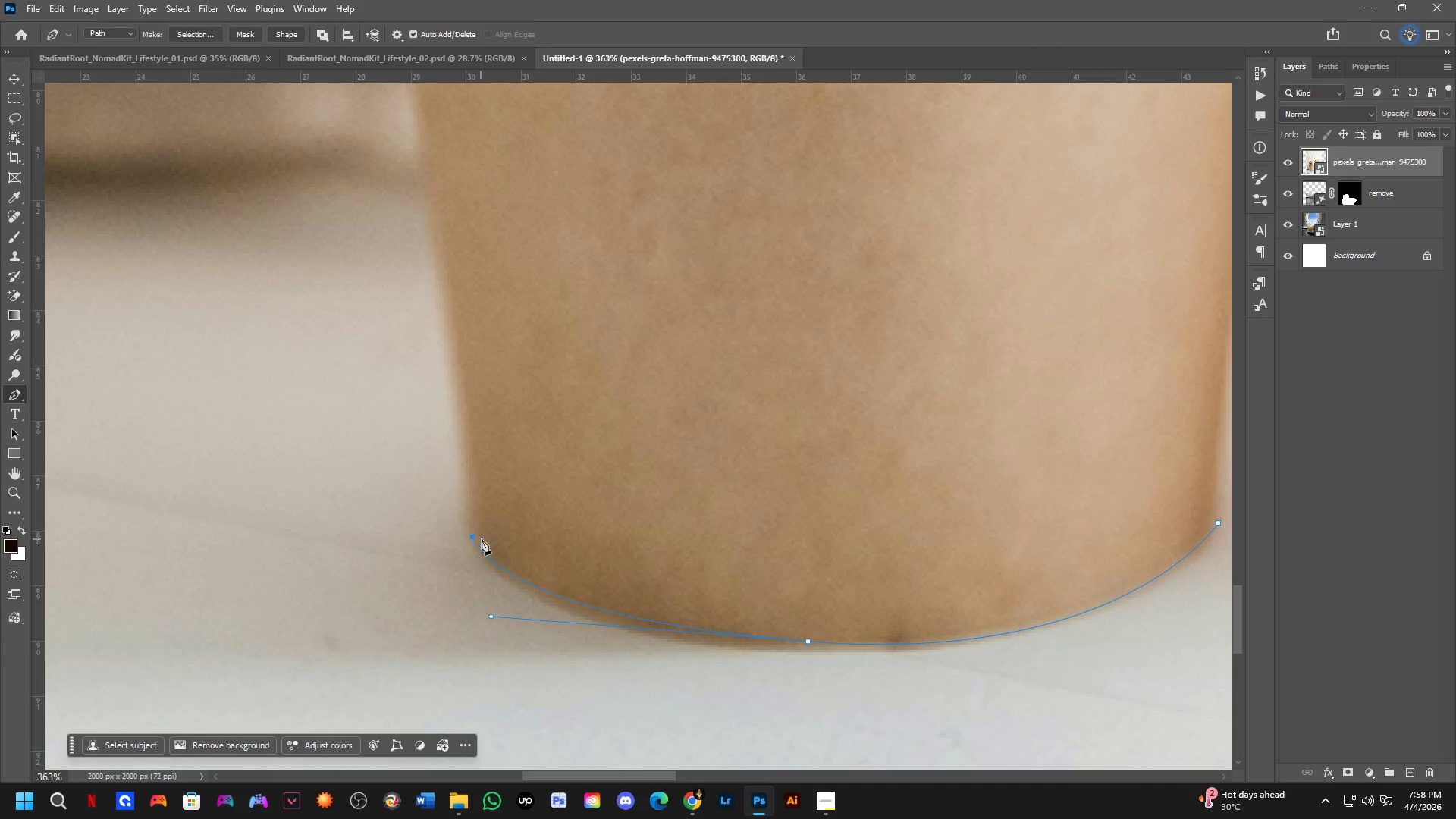 
scroll: coordinate [466, 533], scroll_direction: up, amount: 4.0
 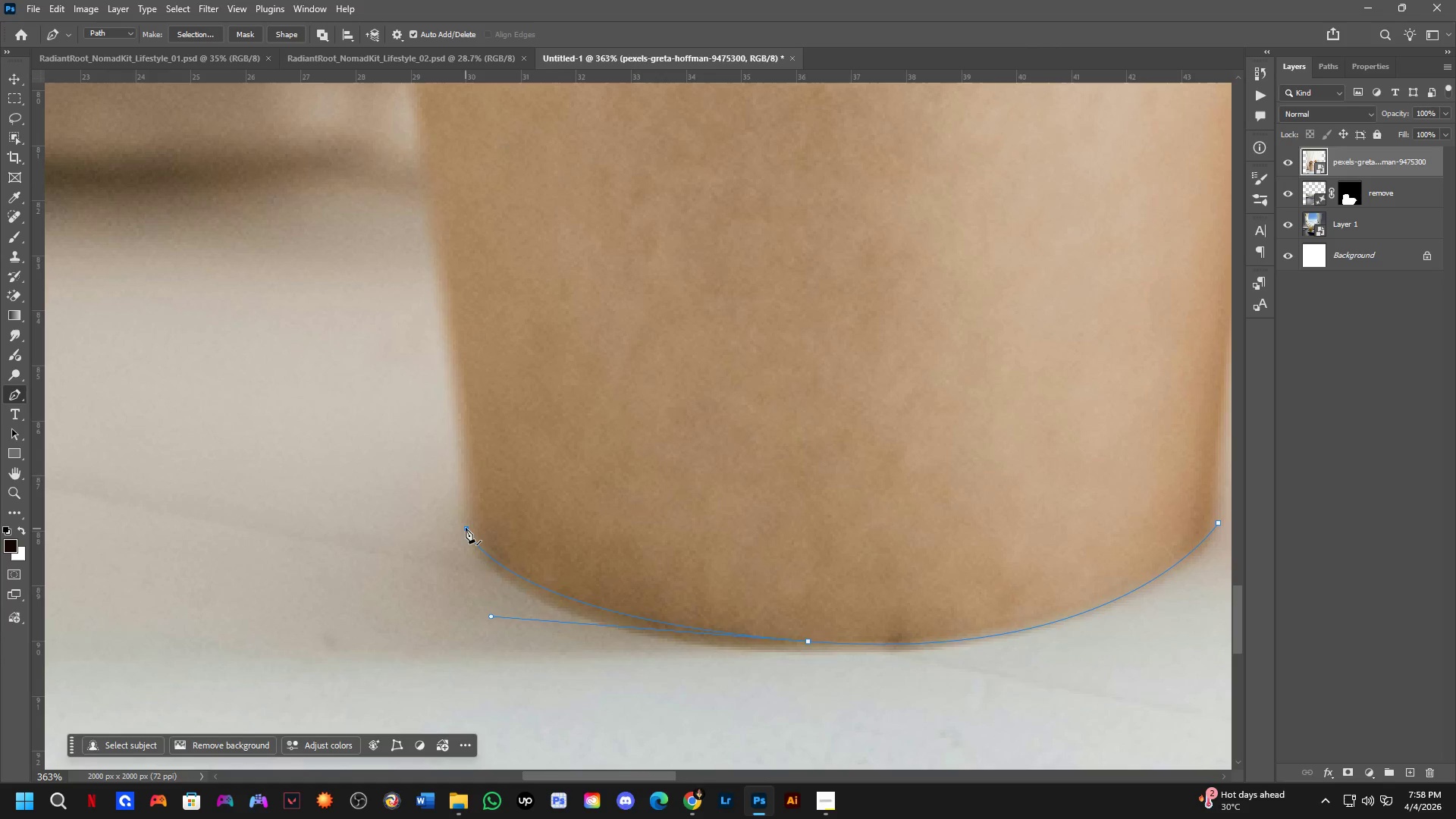 
left_click_drag(start_coordinate=[466, 528], to_coordinate=[471, 535])
 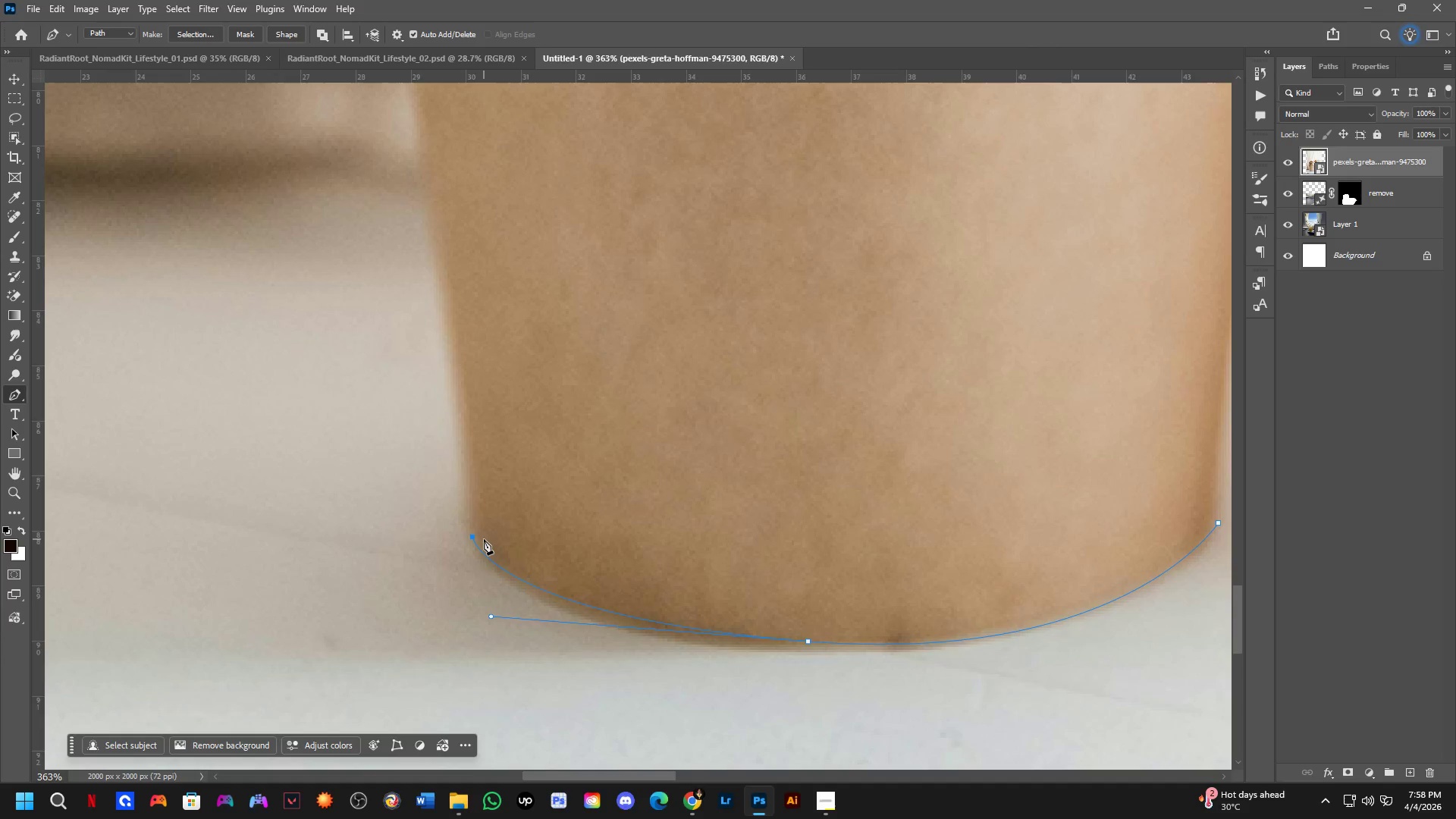 
key(Shift+ShiftLeft)
 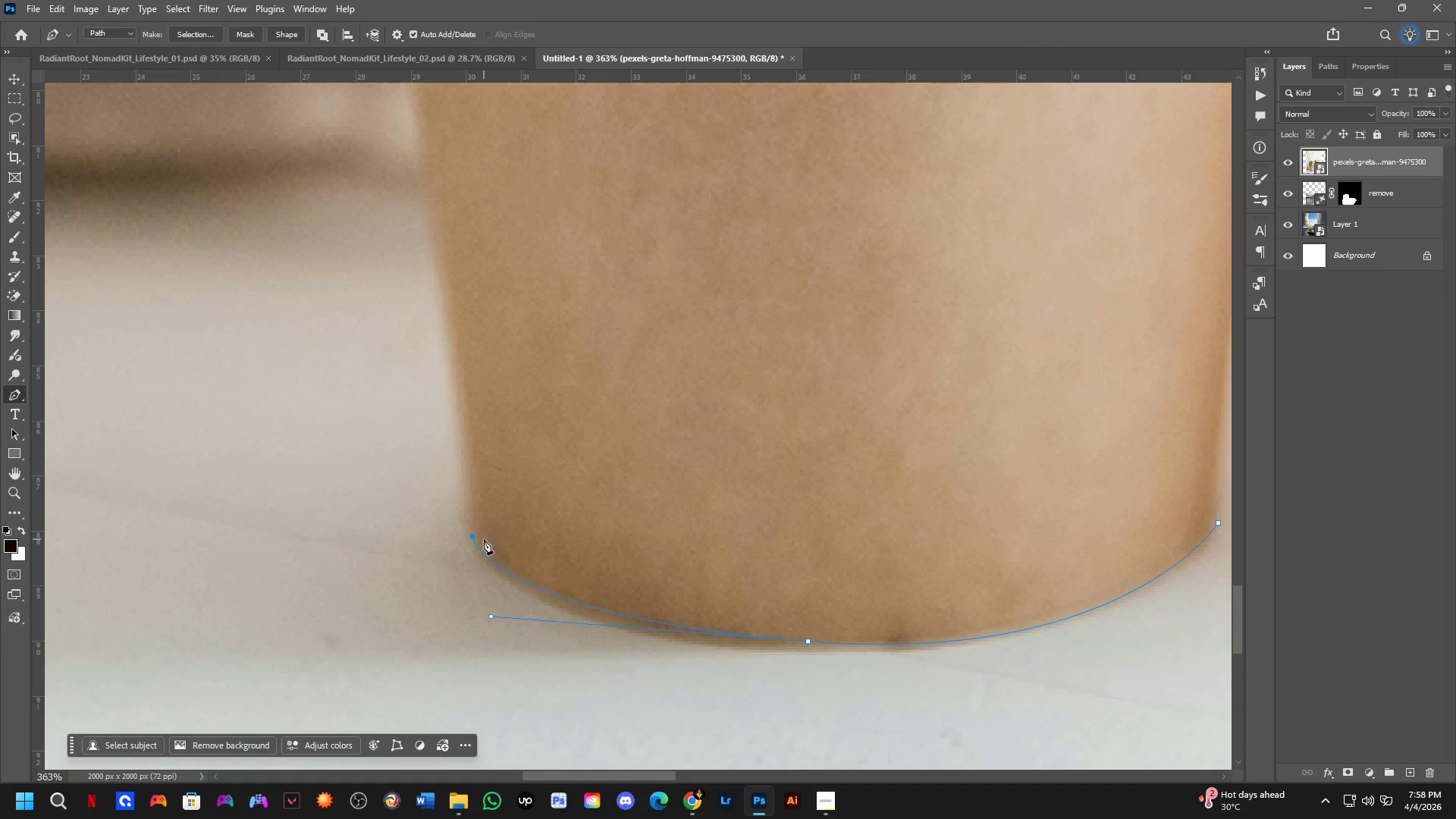 
hold_key(key=Space, duration=0.64)
 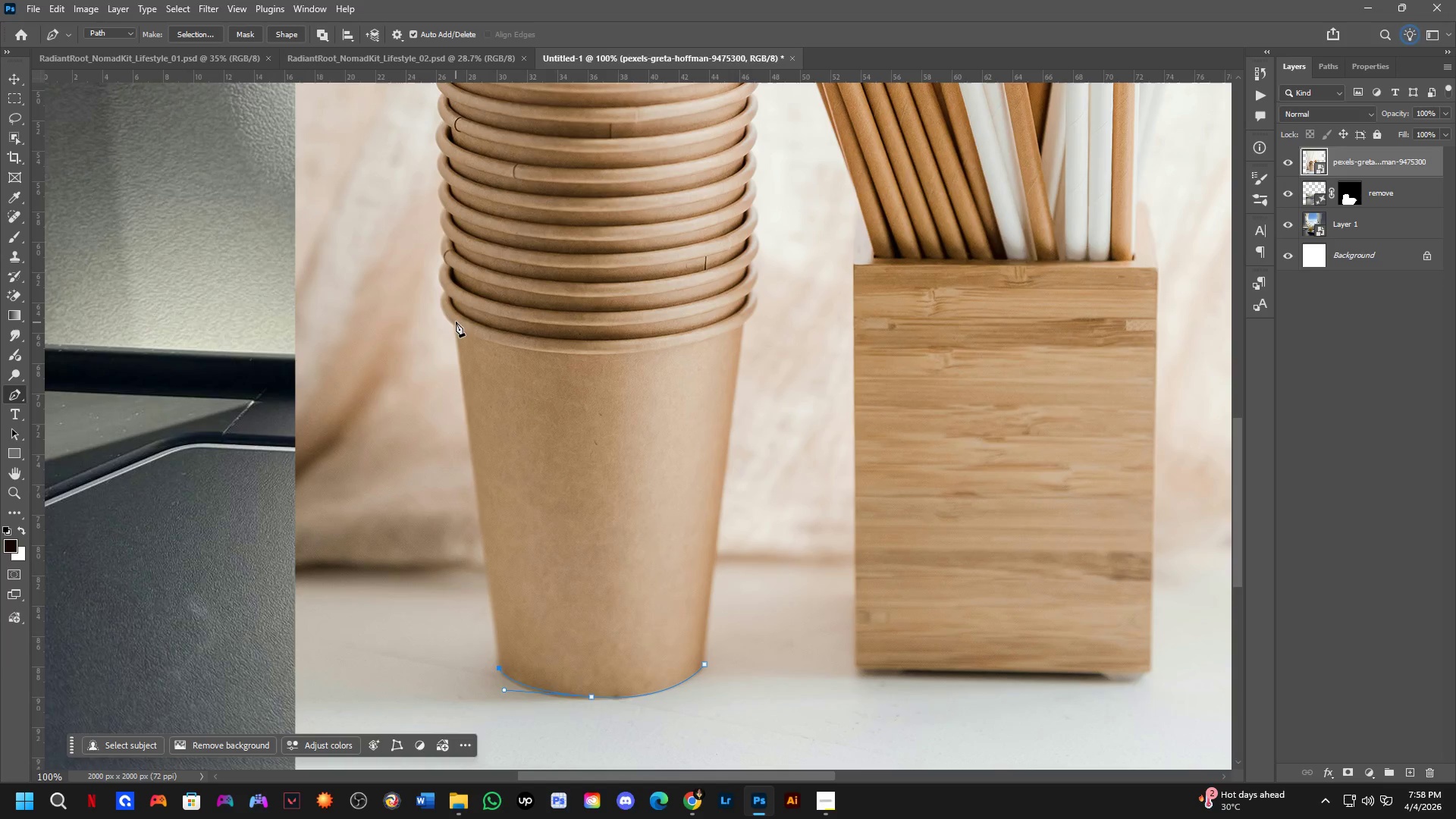 
left_click_drag(start_coordinate=[479, 384], to_coordinate=[497, 513])
 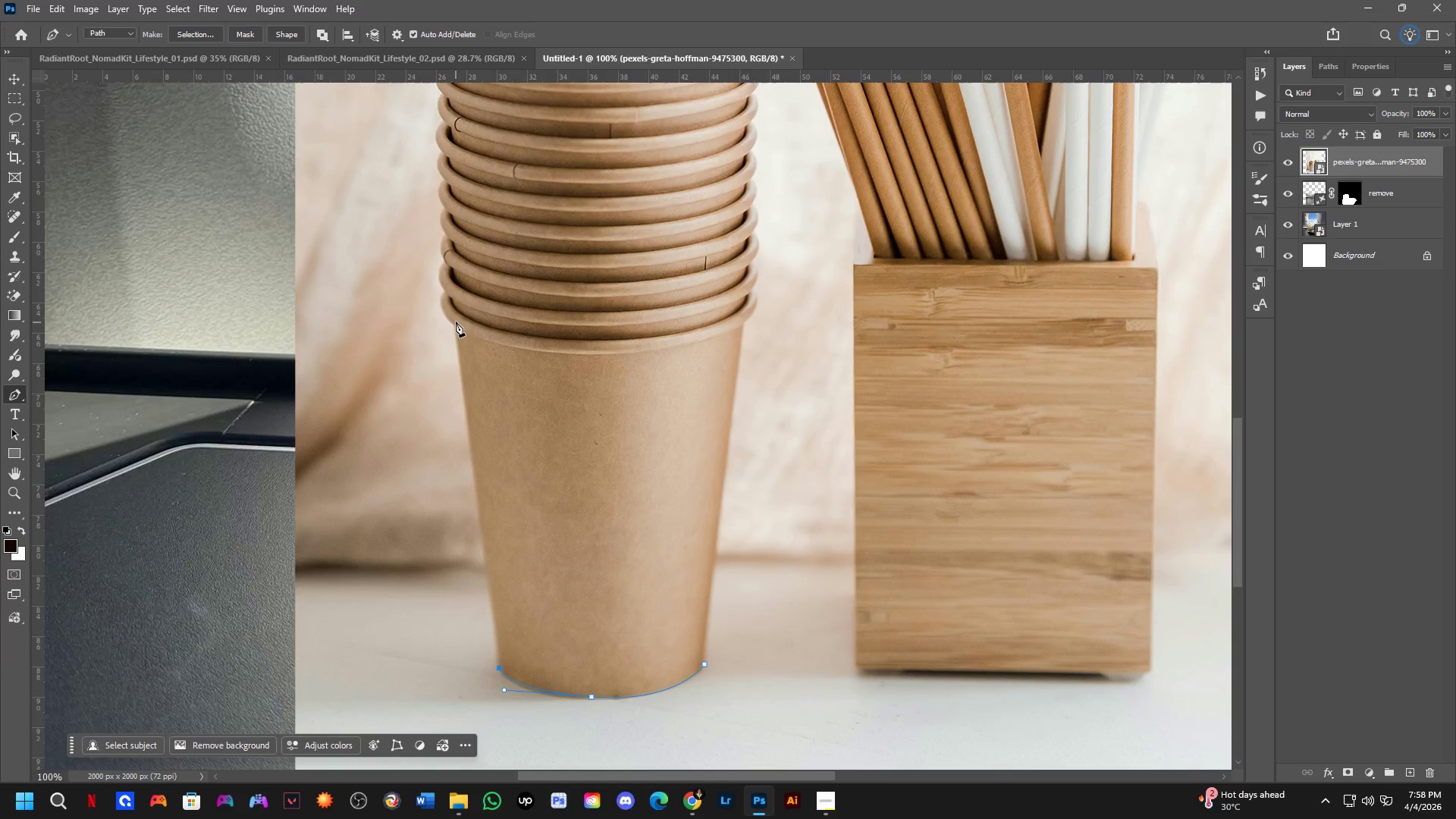 
scroll: coordinate [484, 539], scroll_direction: down, amount: 3.0
 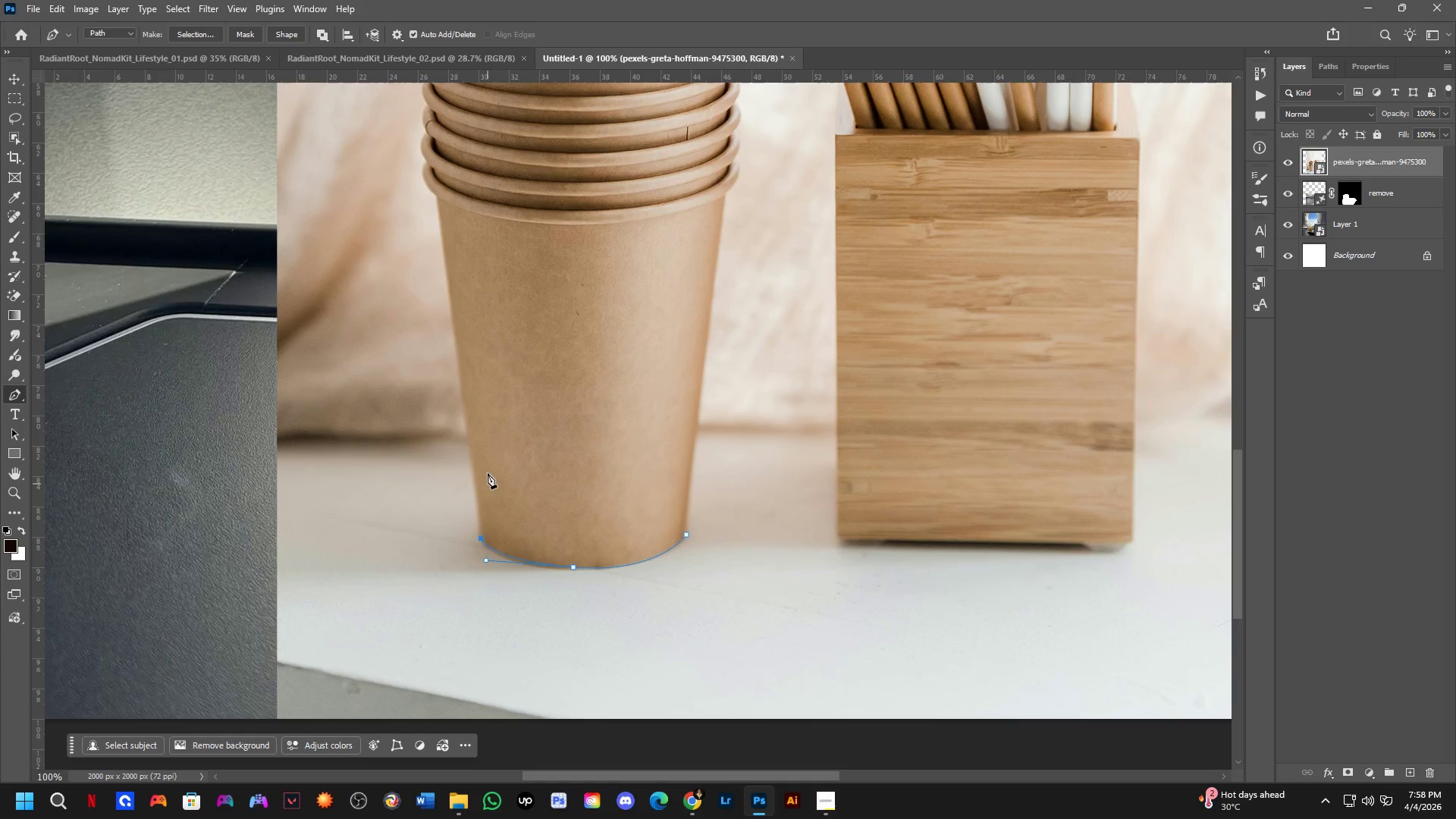 
key(Shift+ShiftLeft)
 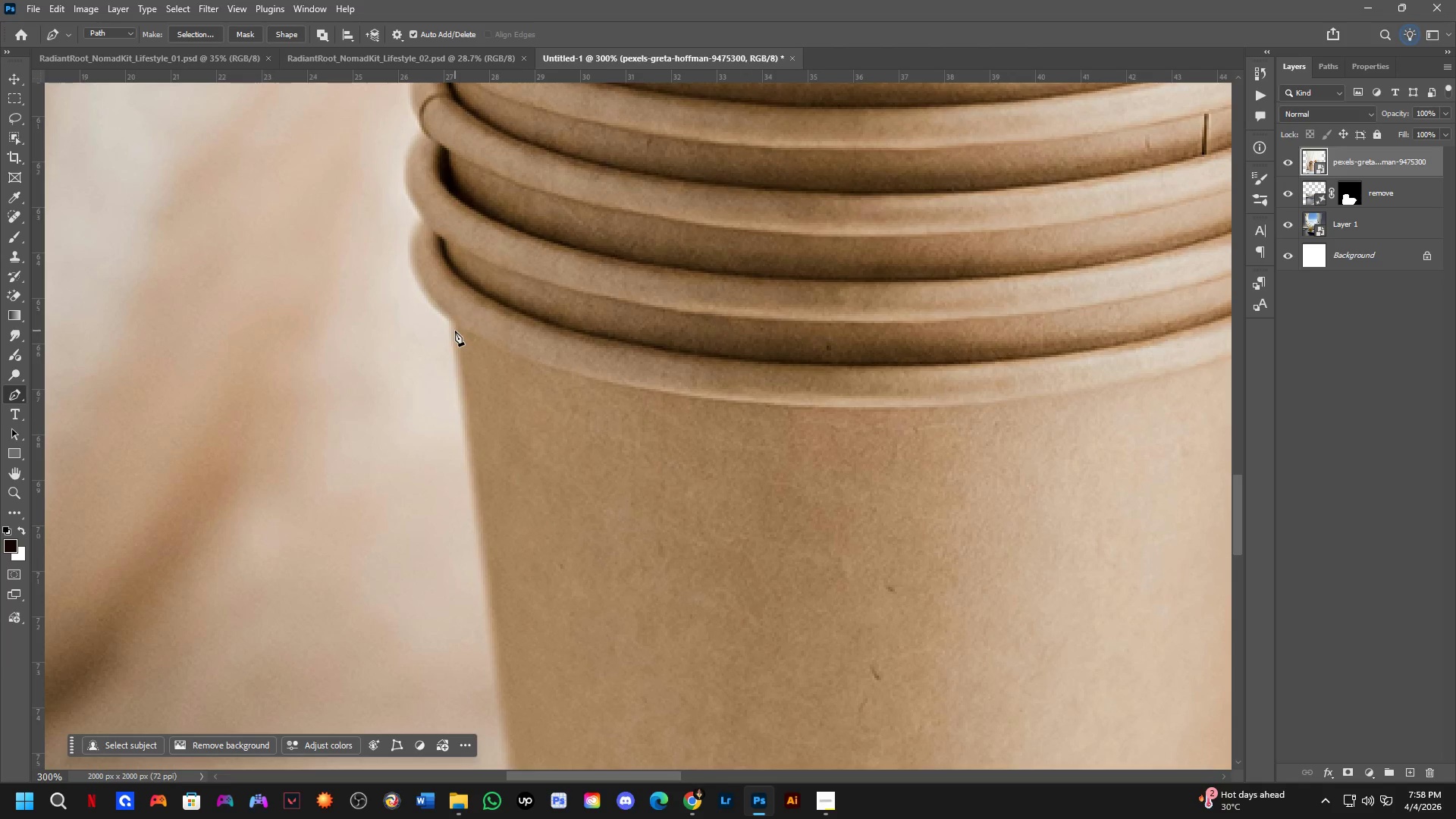 
scroll: coordinate [455, 333], scroll_direction: up, amount: 6.0
 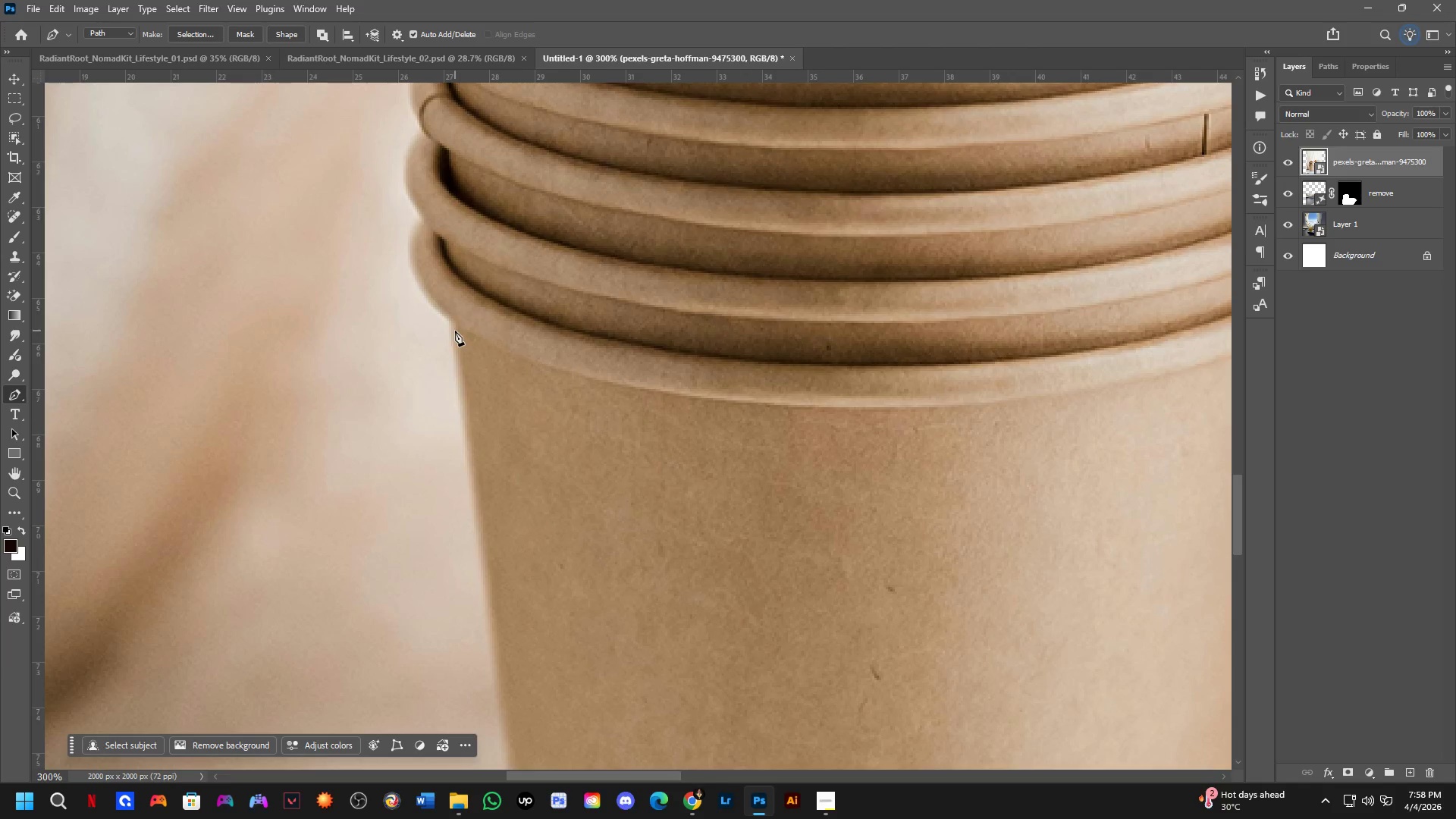 
left_click([452, 327])
 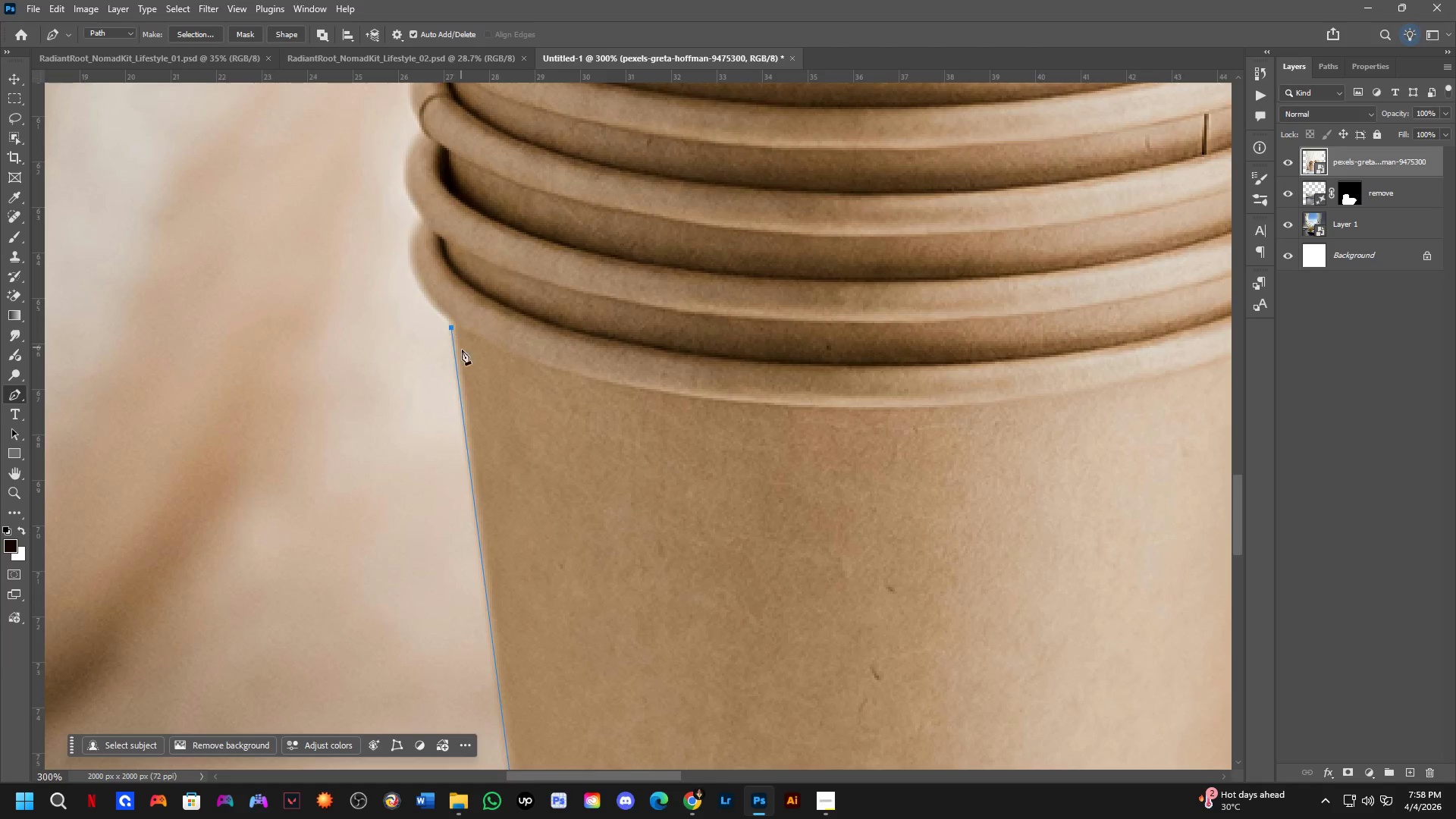 
key(Shift+ShiftLeft)
 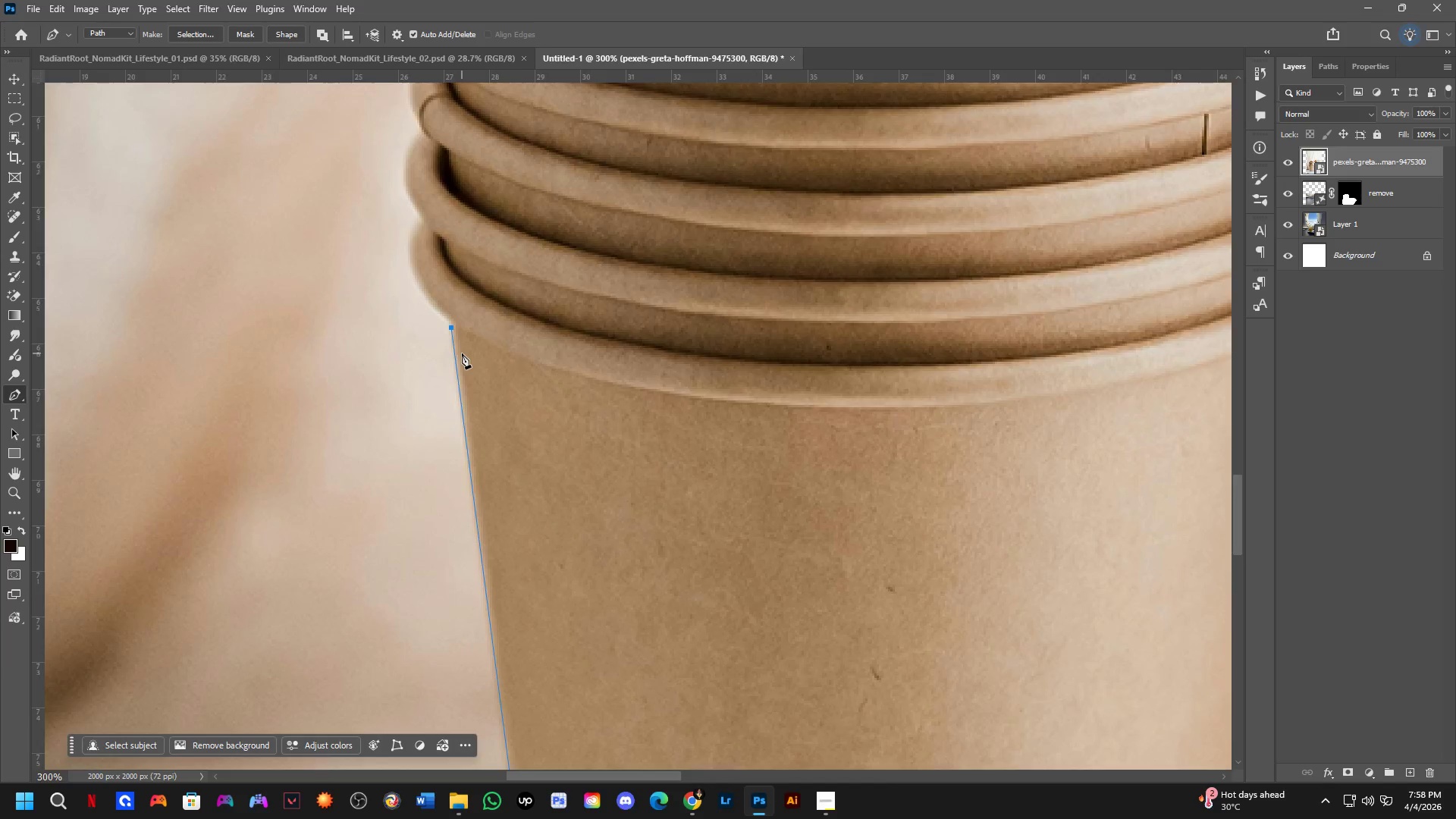 
key(Shift+ShiftLeft)
 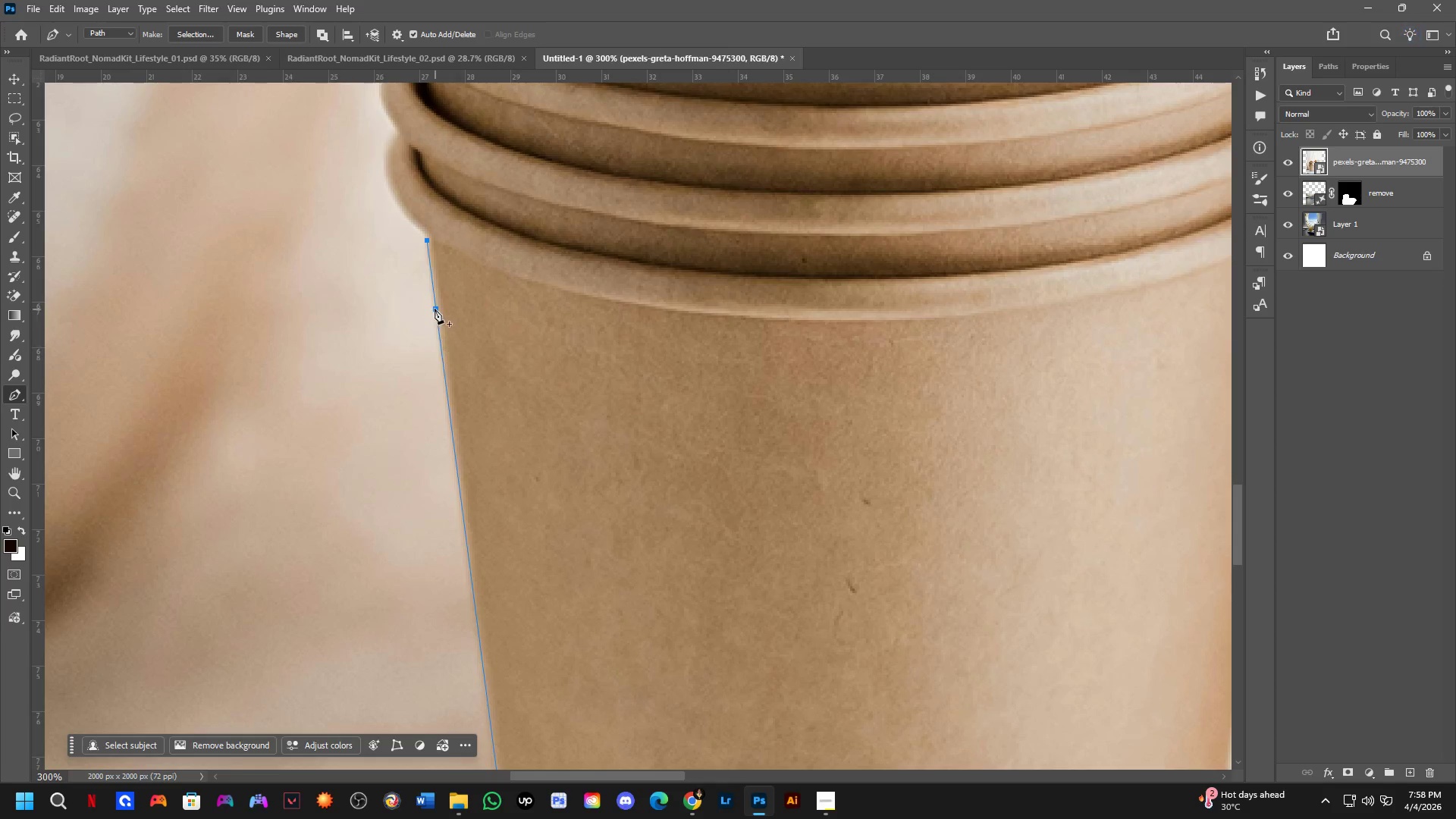 
hold_key(key=Space, duration=0.5)
 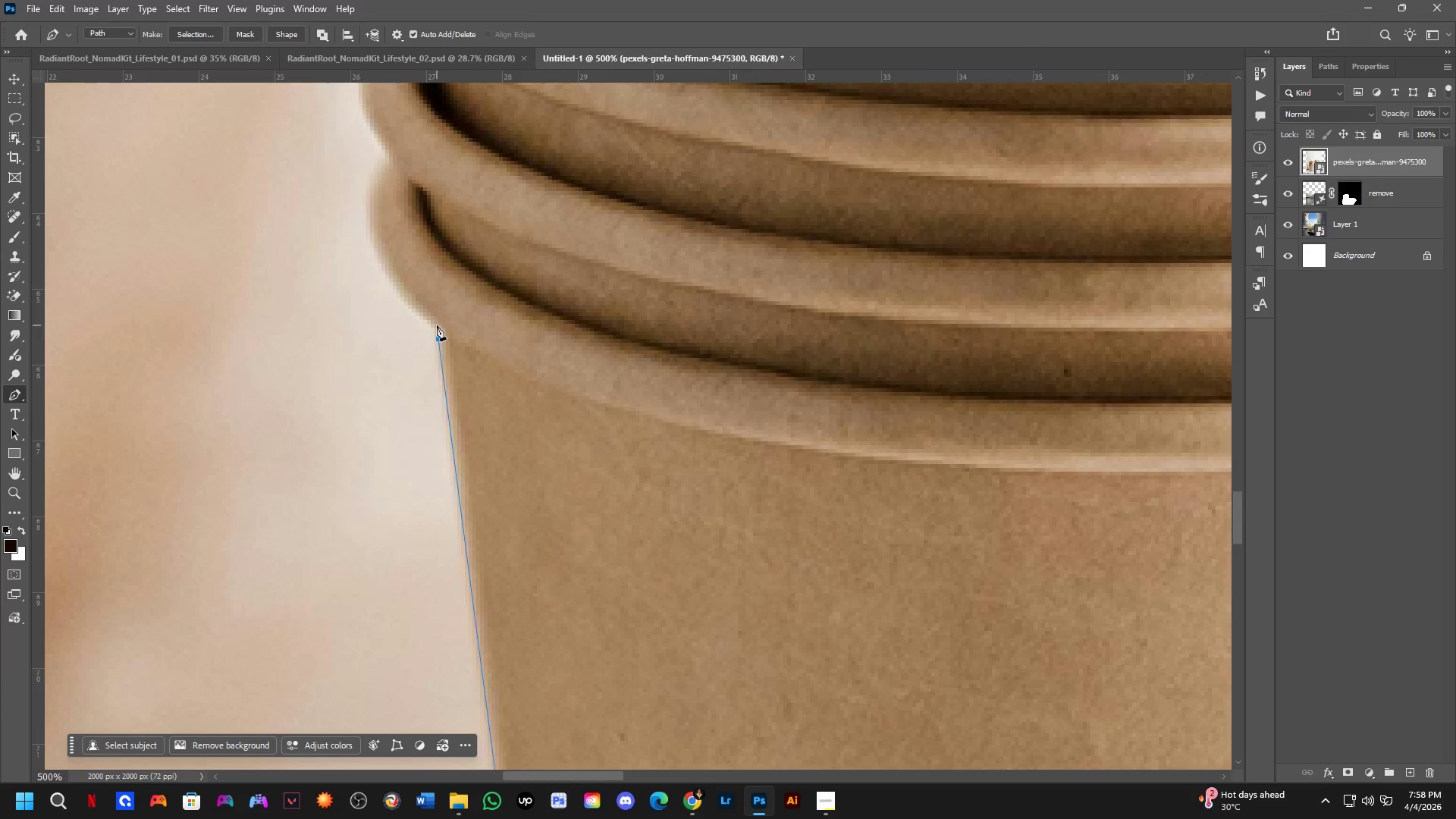 
left_click_drag(start_coordinate=[428, 279], to_coordinate=[444, 393])
 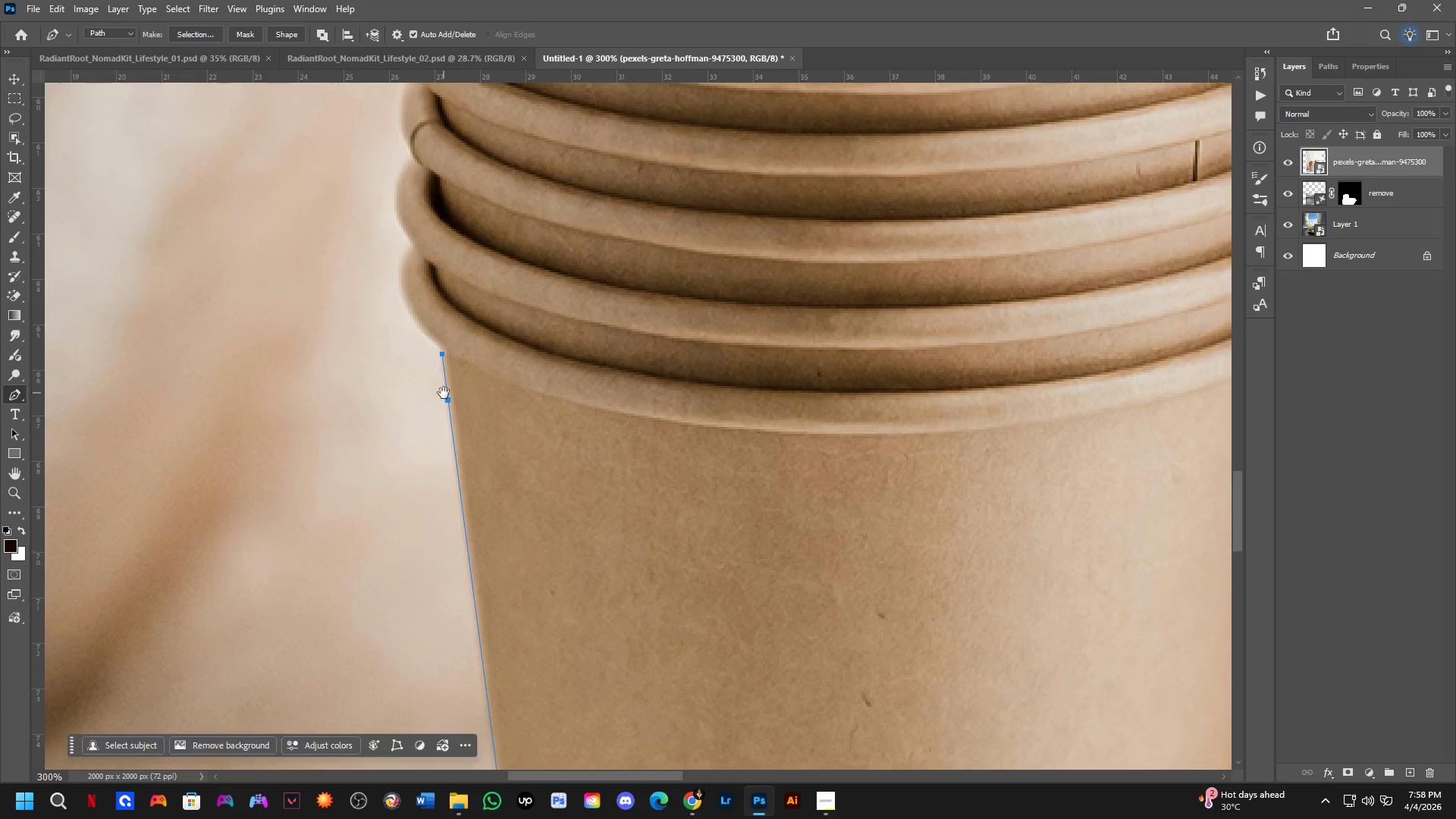 
scroll: coordinate [466, 373], scroll_direction: none, amount: 0.0
 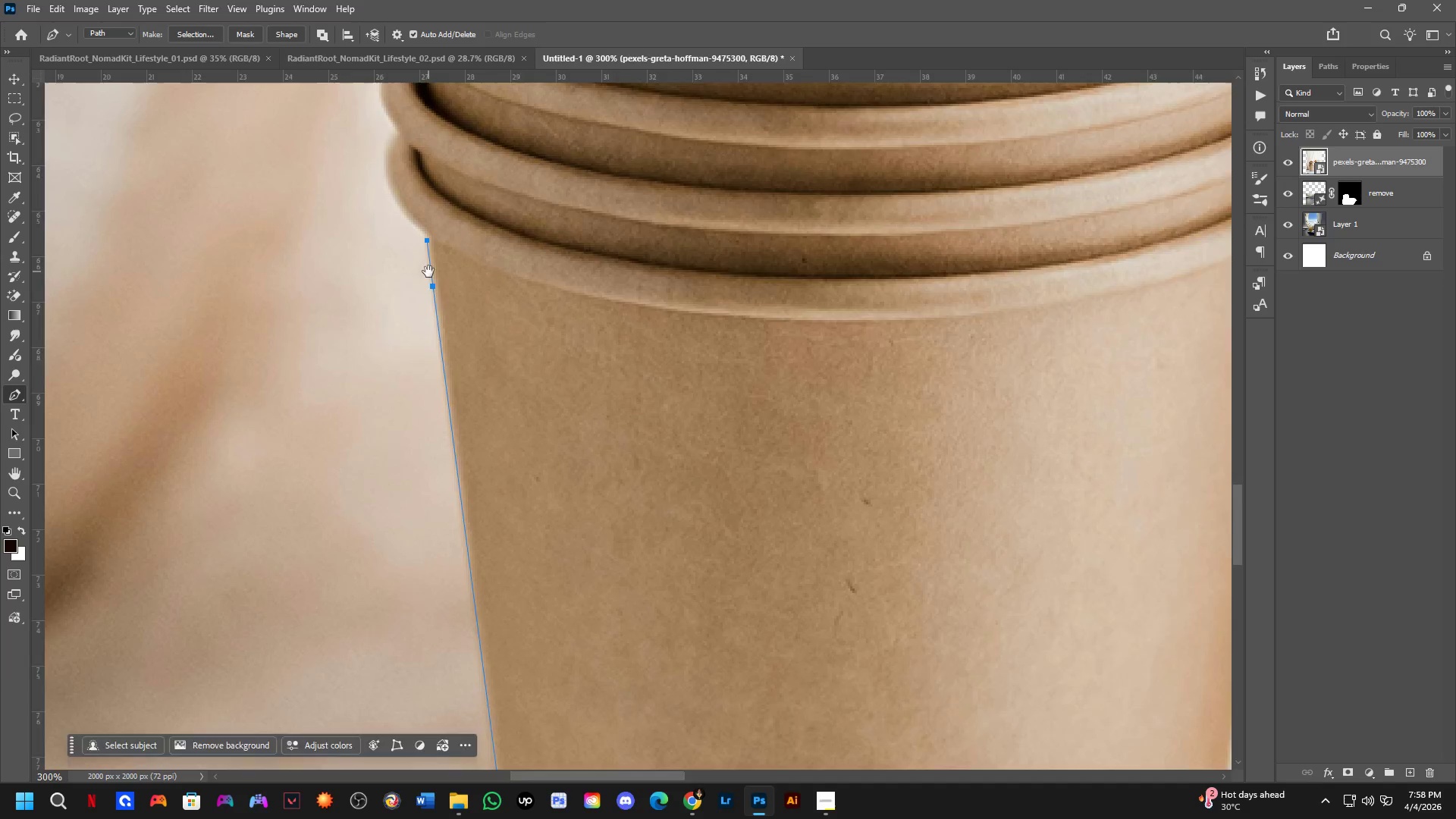 
key(Shift+ShiftLeft)
 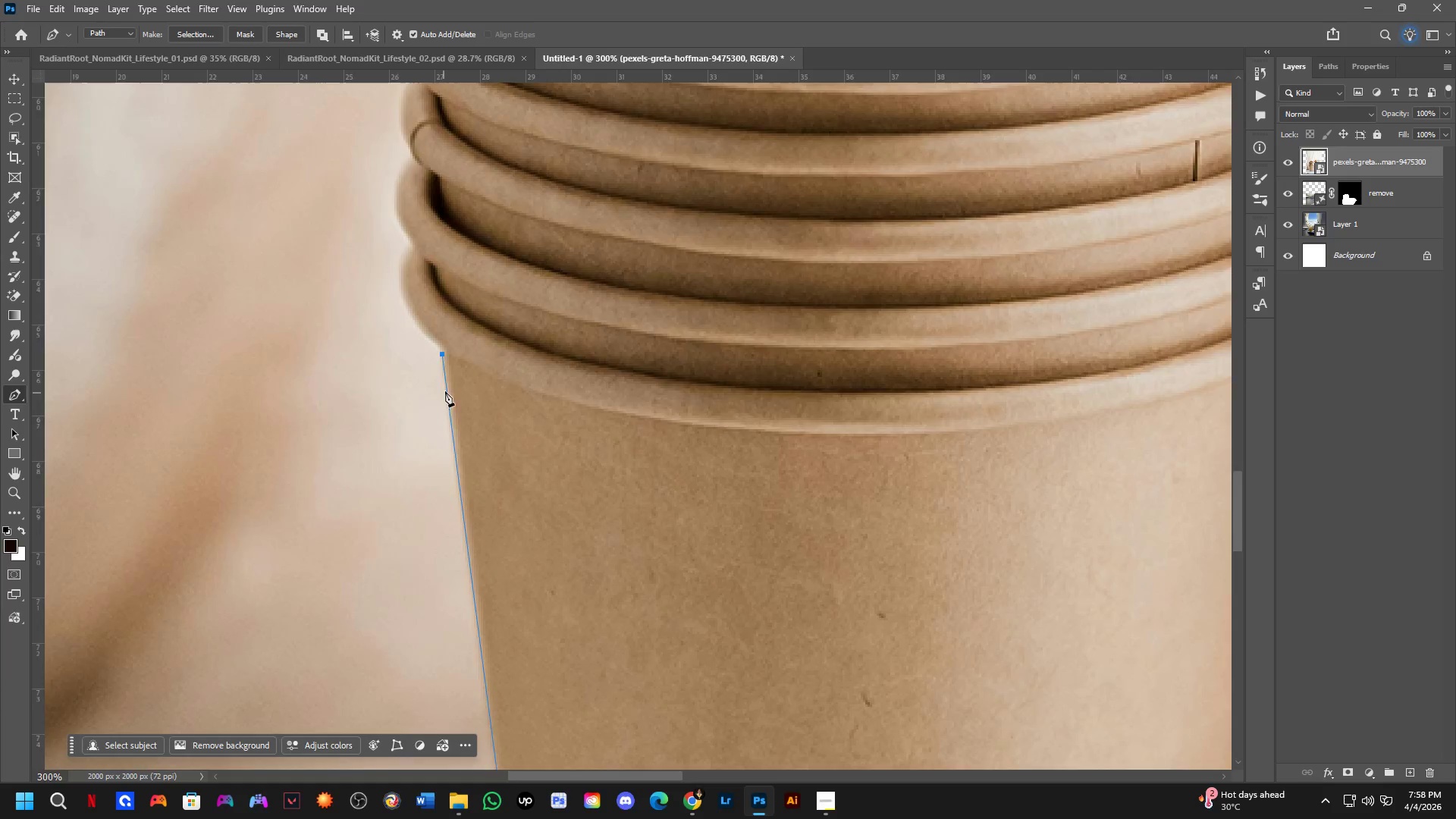 
scroll: coordinate [447, 374], scroll_direction: up, amount: 2.0
 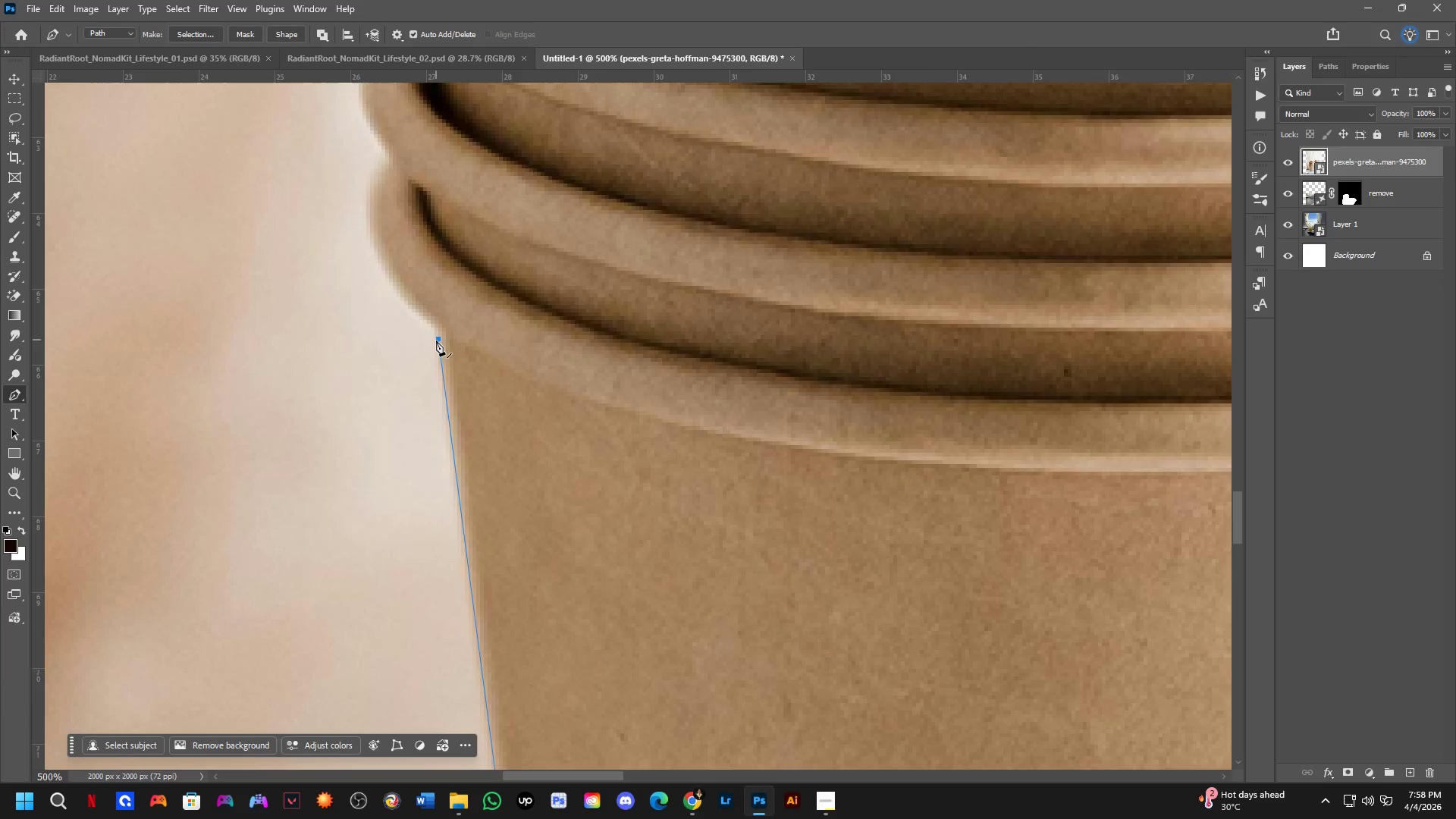 
hold_key(key=ControlLeft, duration=1.12)
left_click_drag(start_coordinate=[438, 340], to_coordinate=[447, 336])
 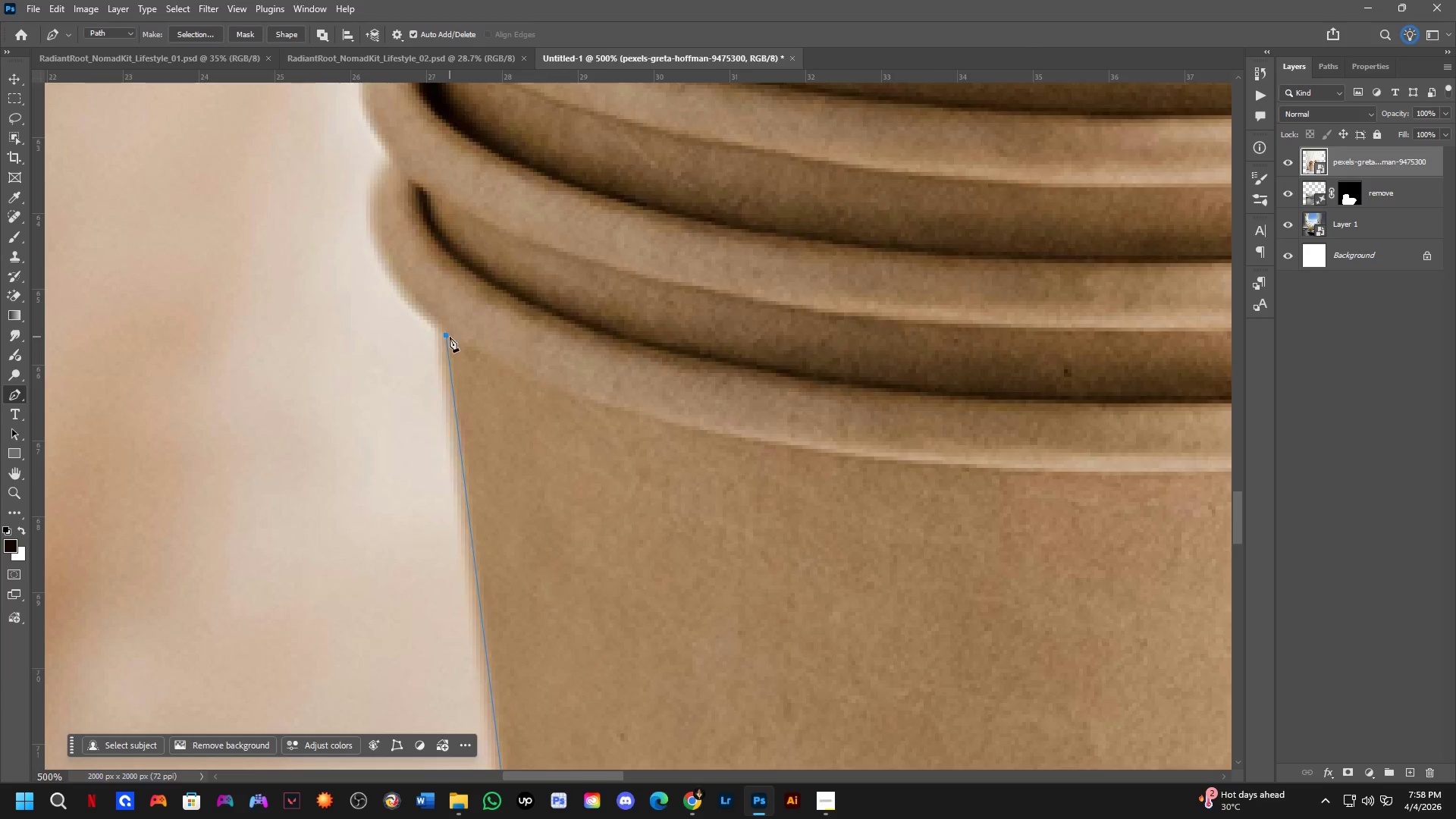 
key(Shift+ShiftLeft)
 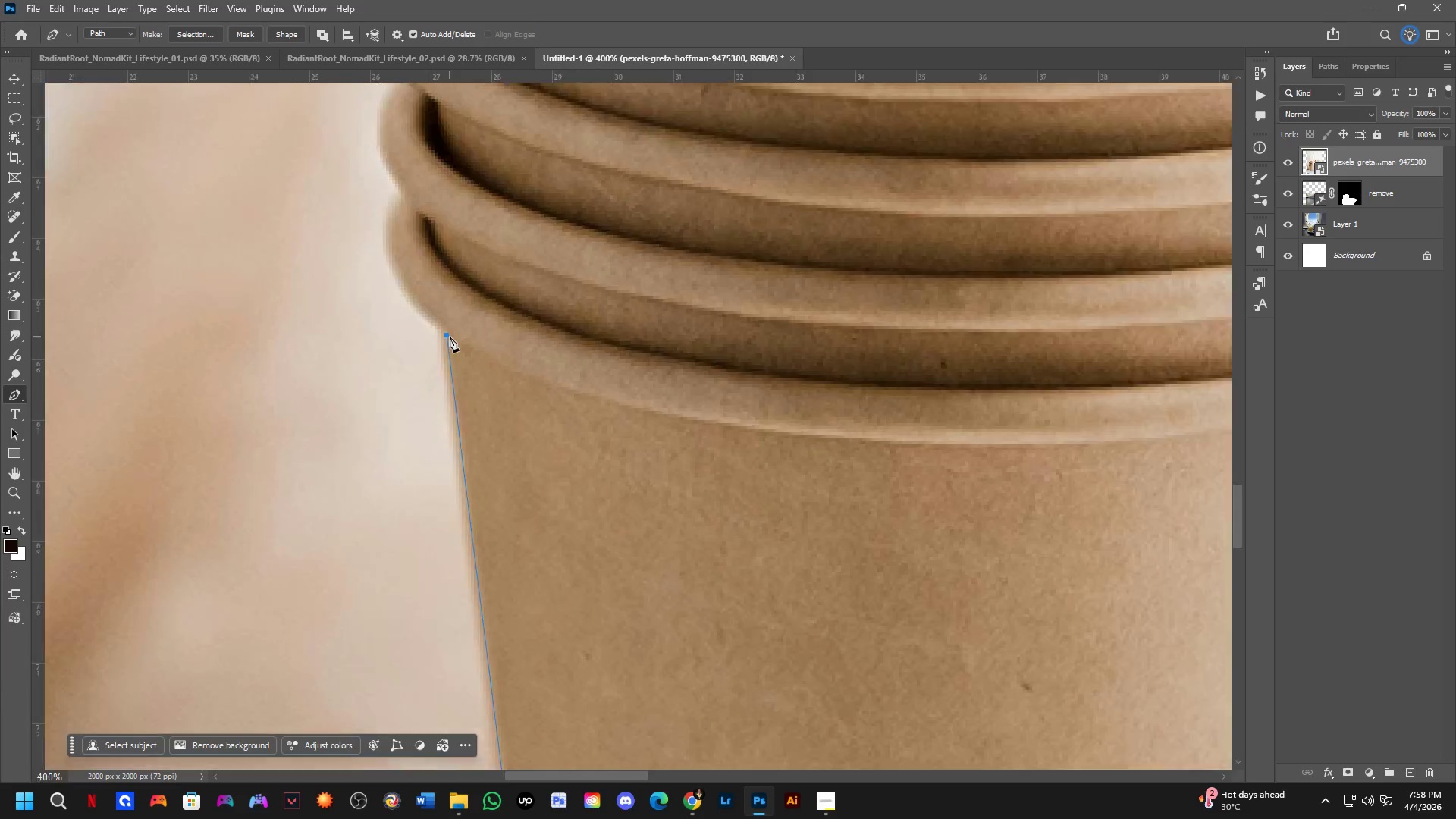 
hold_key(key=Space, duration=0.56)
 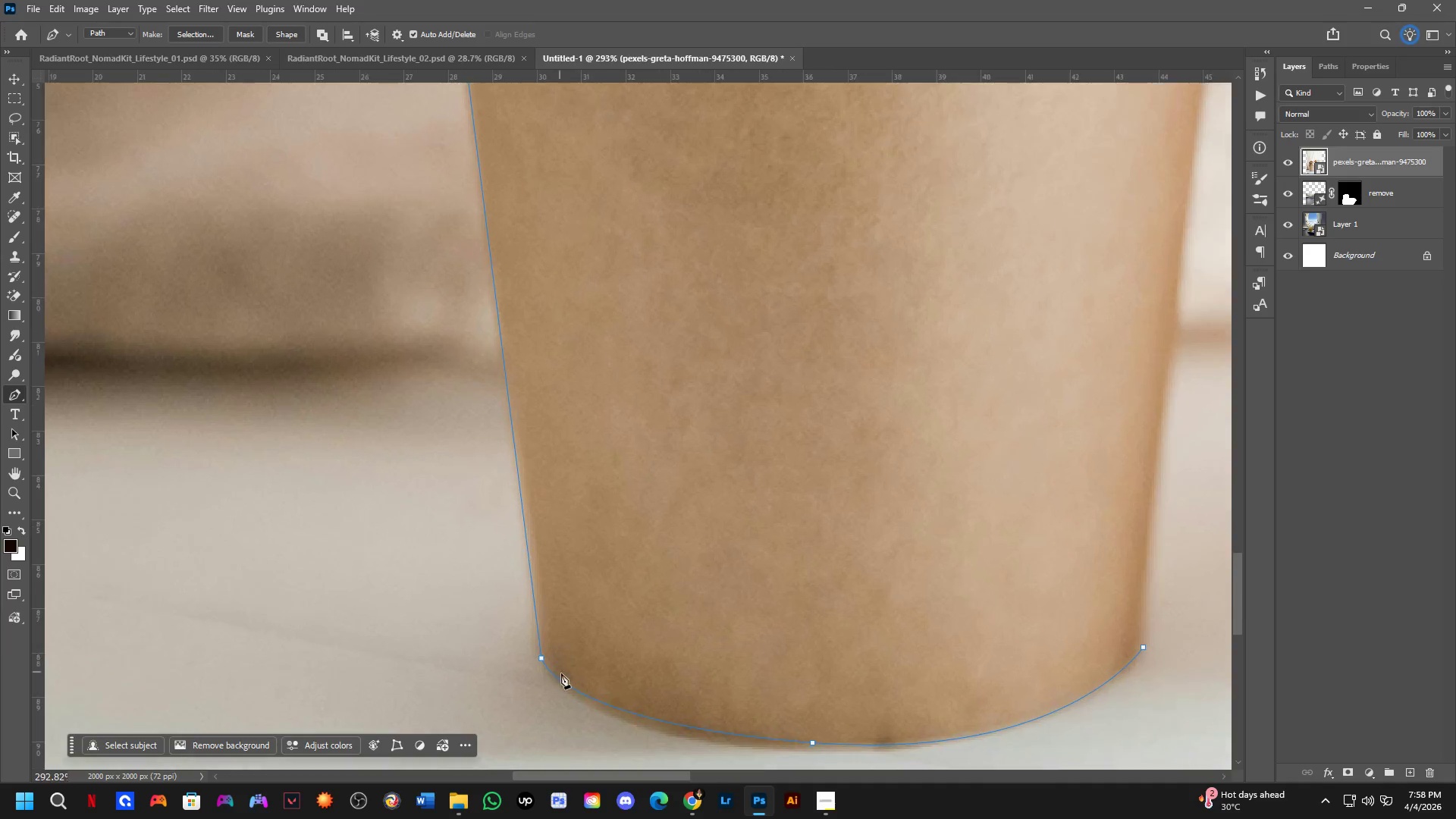 
left_click_drag(start_coordinate=[519, 475], to_coordinate=[529, 86])
 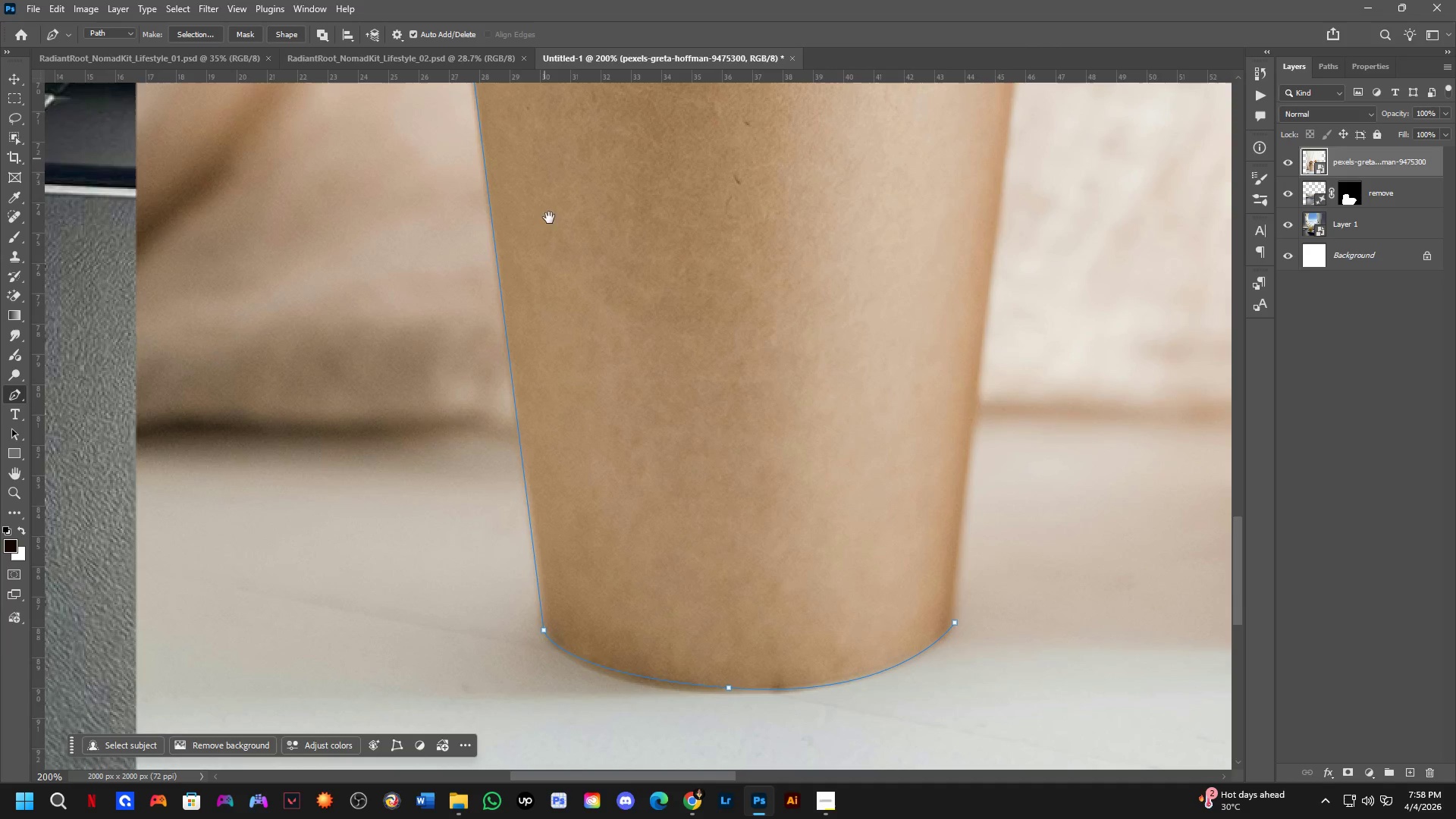 
scroll: coordinate [450, 337], scroll_direction: down, amount: 3.0
 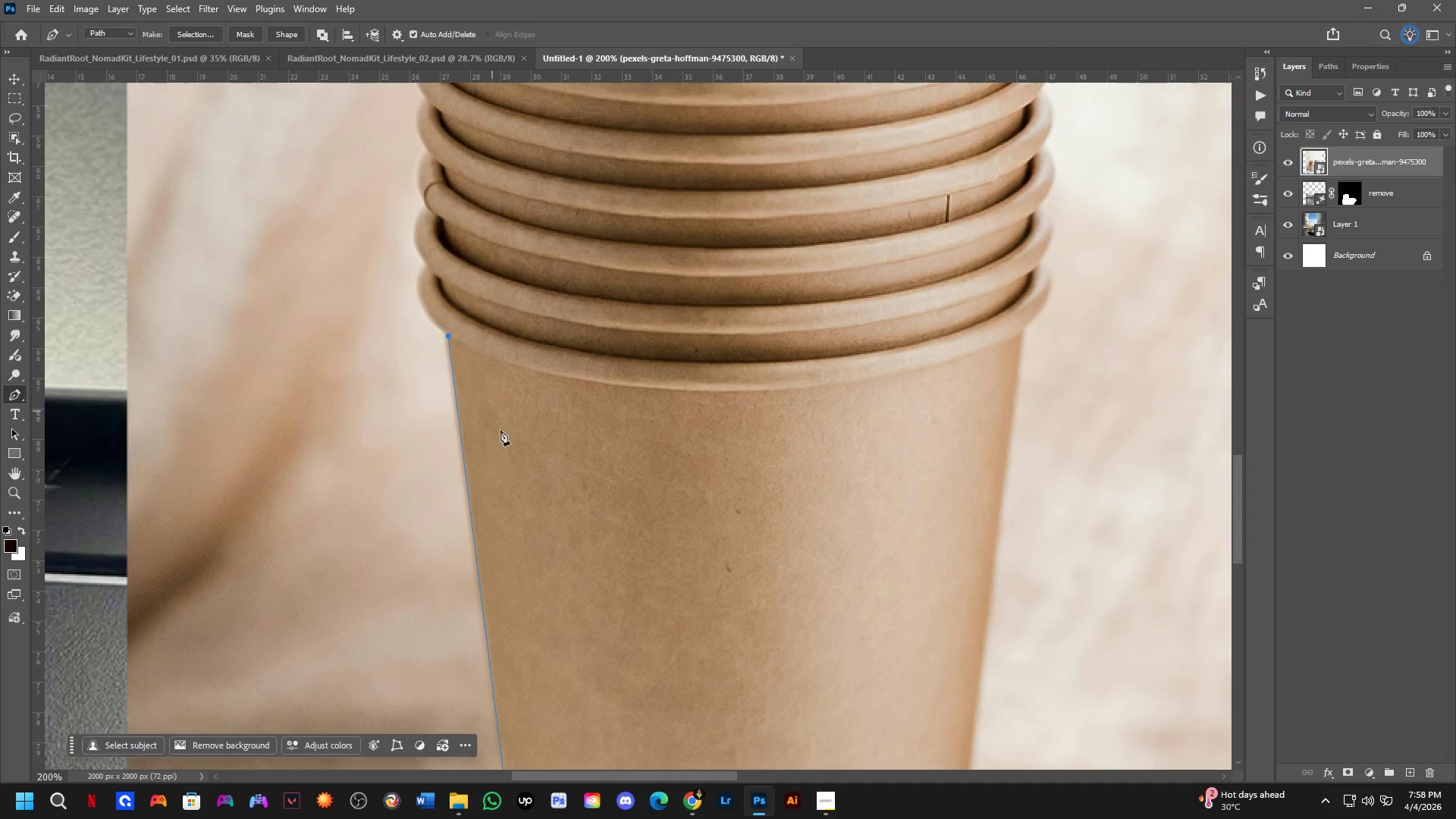 
hold_key(key=Space, duration=3.23)
 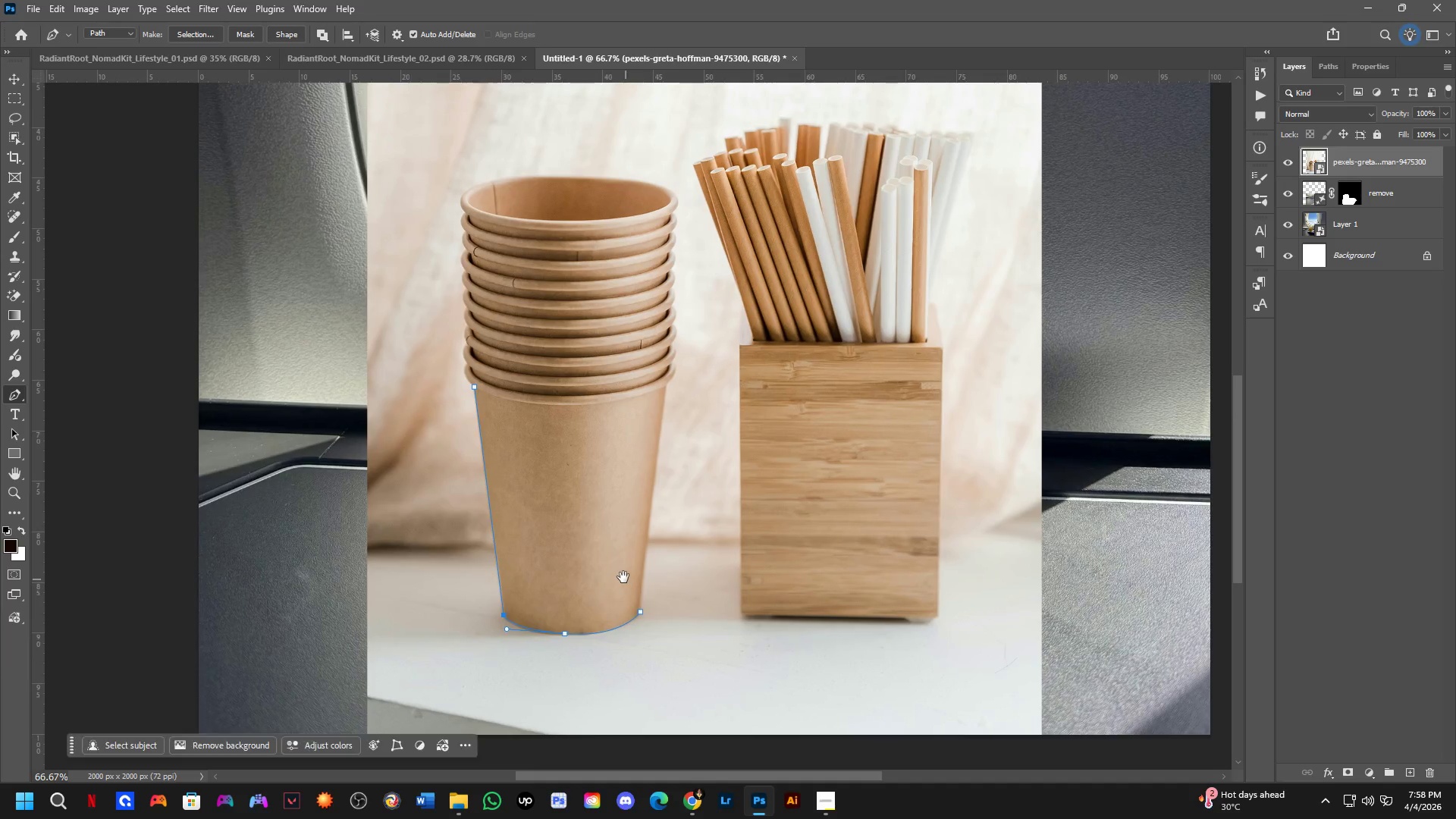 
hold_key(key=ControlLeft, duration=1.77)
 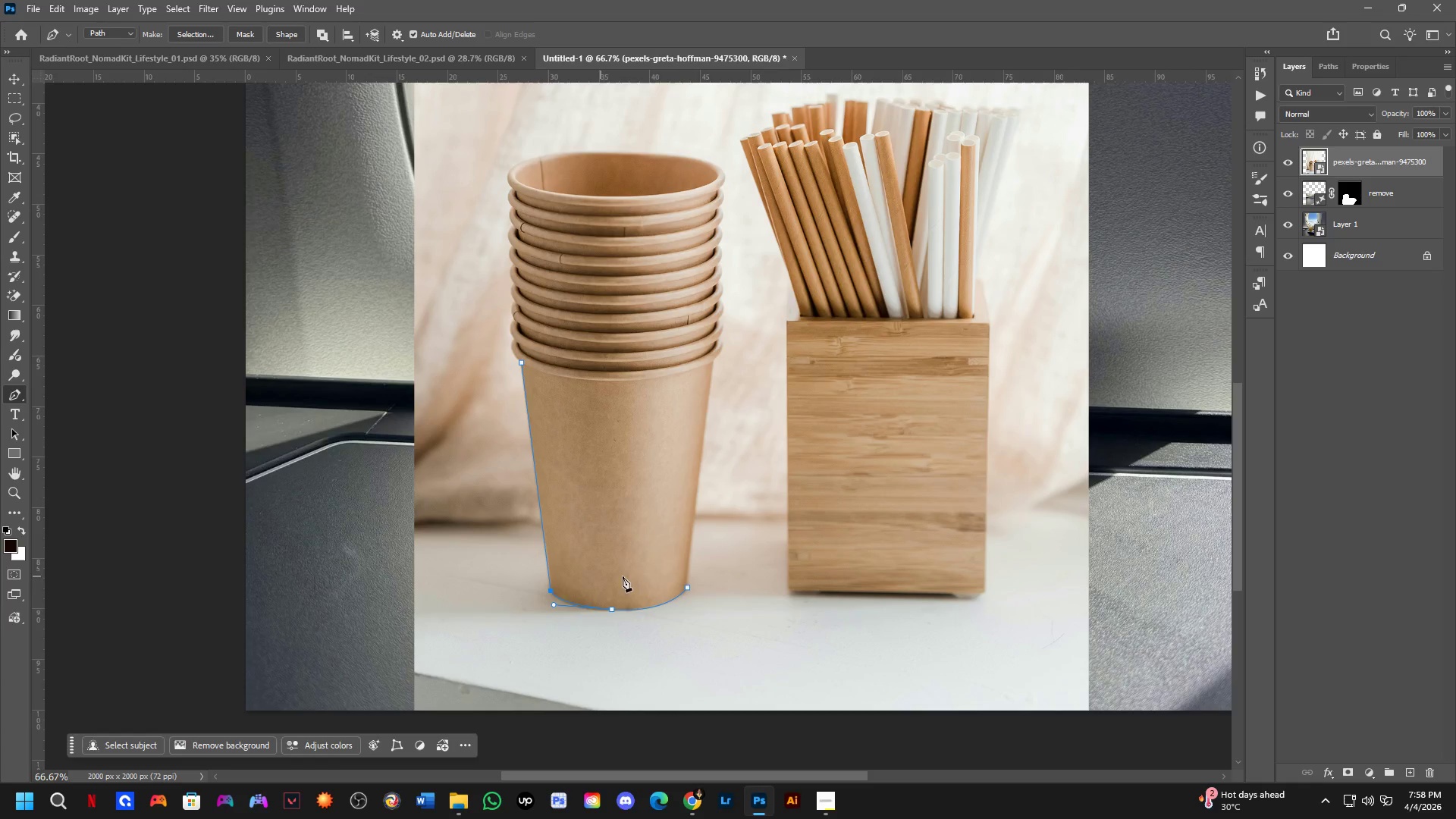 
scroll: coordinate [559, 676], scroll_direction: up, amount: 7.0
 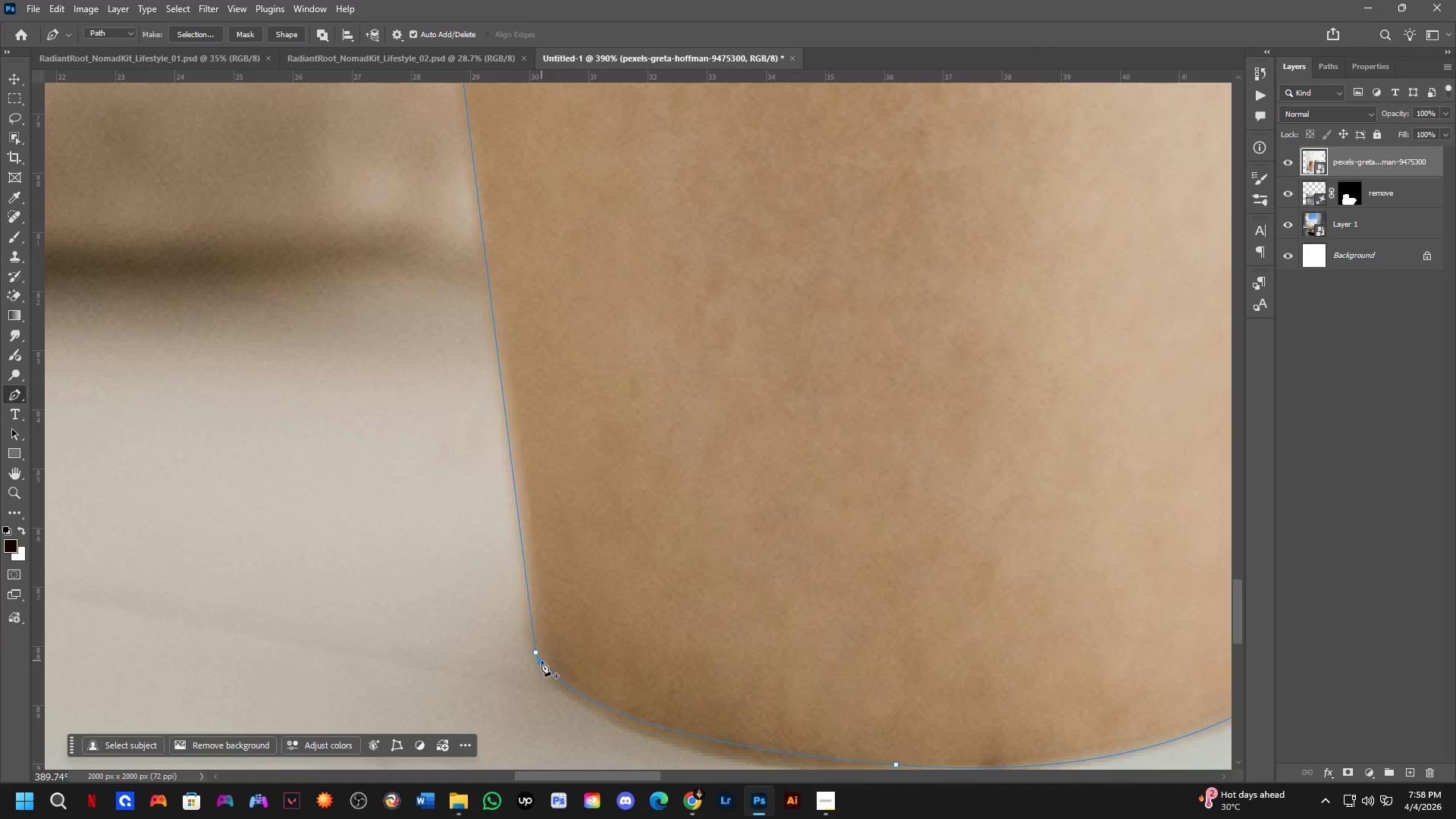 
left_click([533, 653])
 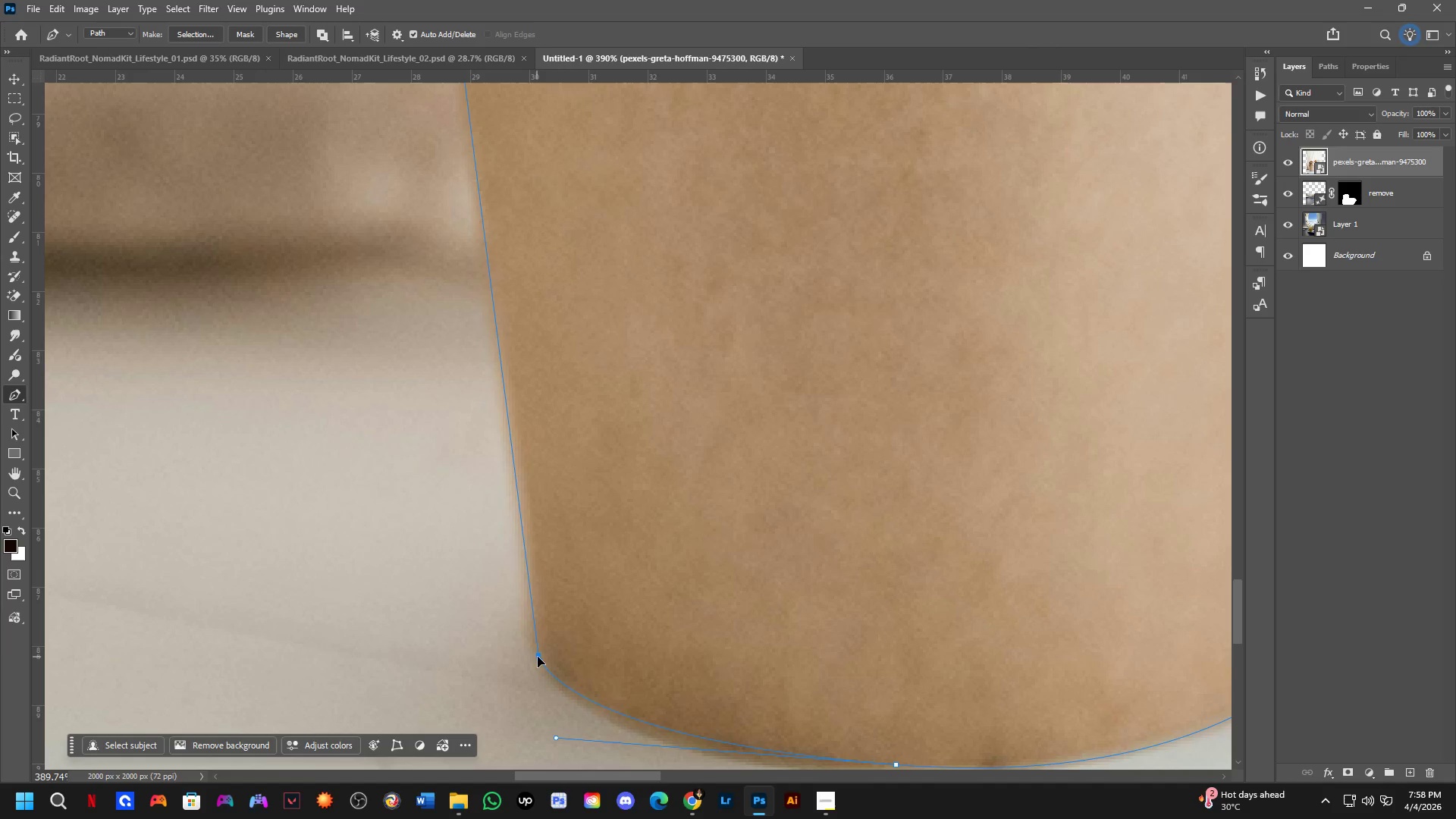 
key(Shift+ShiftLeft)
 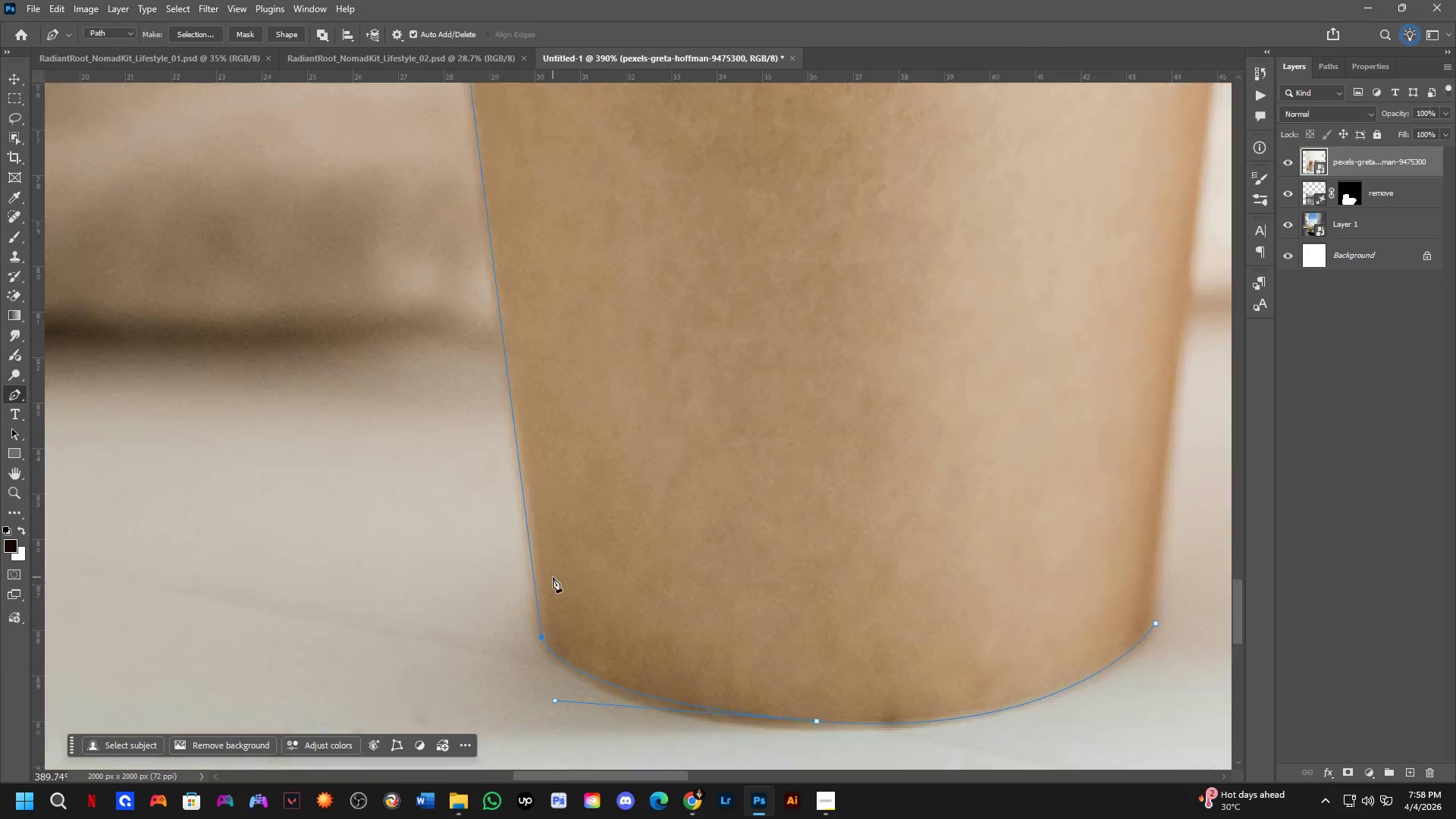 
hold_key(key=Space, duration=0.5)
 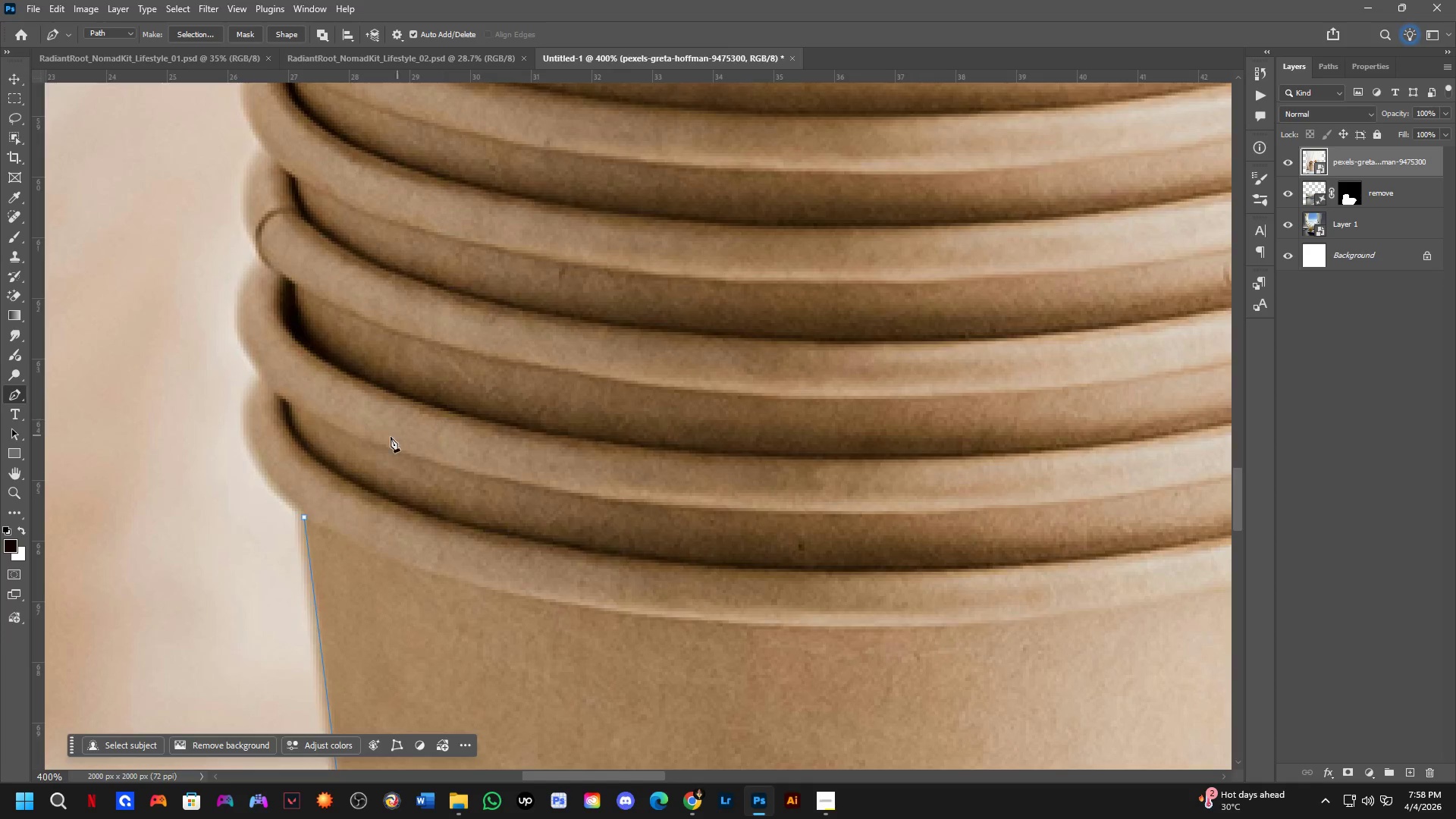 
left_click_drag(start_coordinate=[674, 556], to_coordinate=[627, 580])
 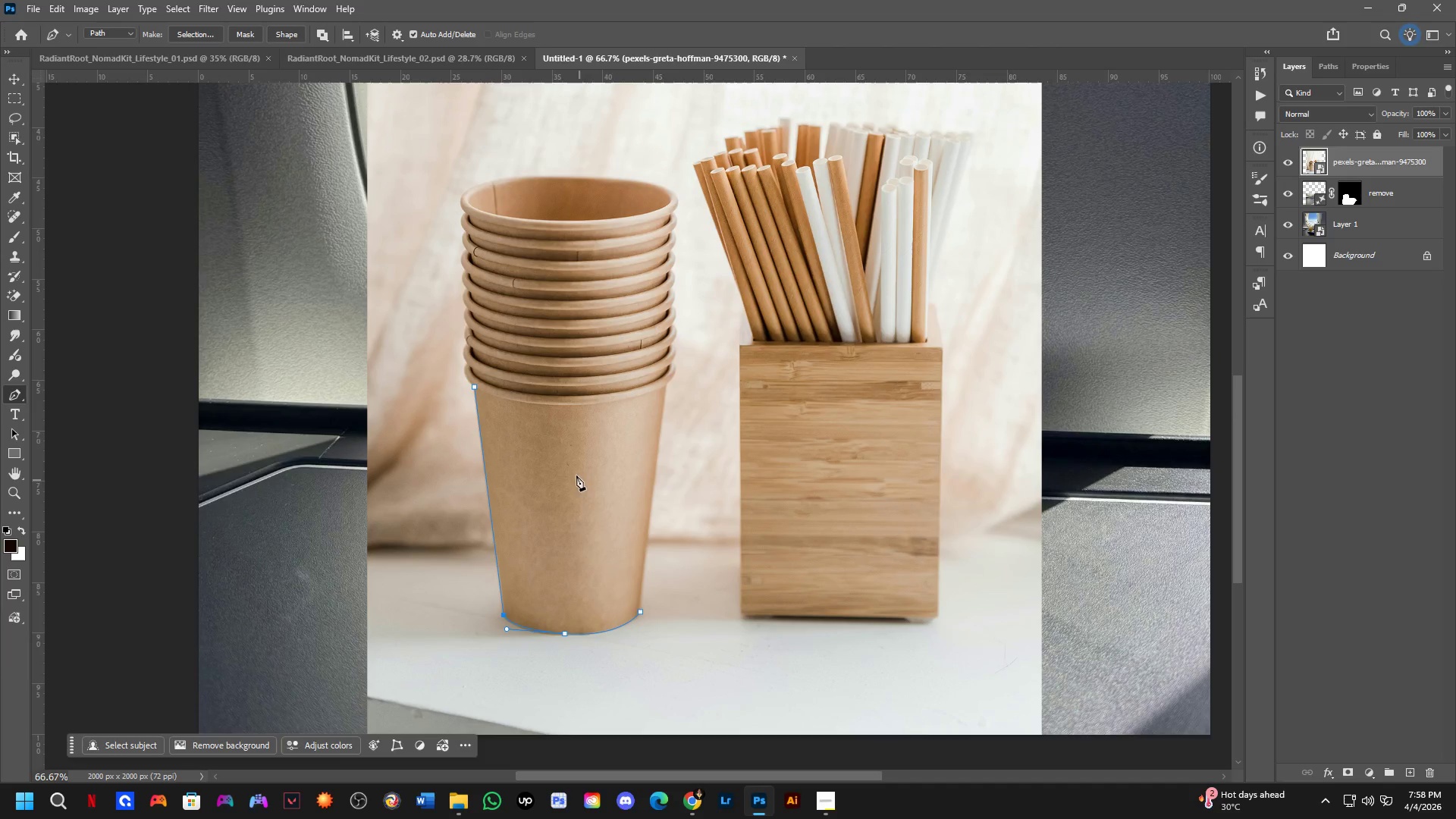 
scroll: coordinate [553, 577], scroll_direction: down, amount: 4.0
 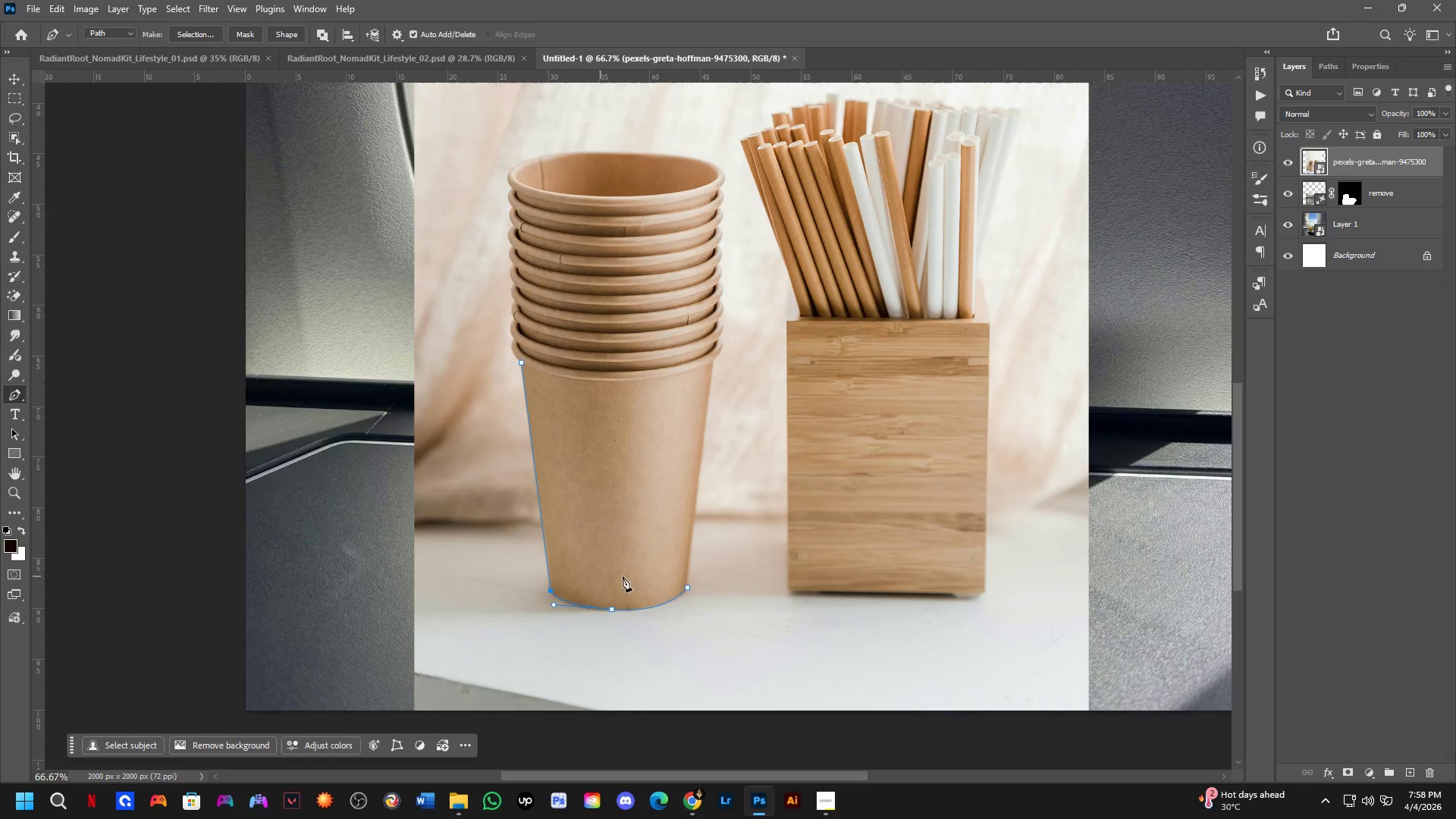 
key(Shift+ShiftLeft)
 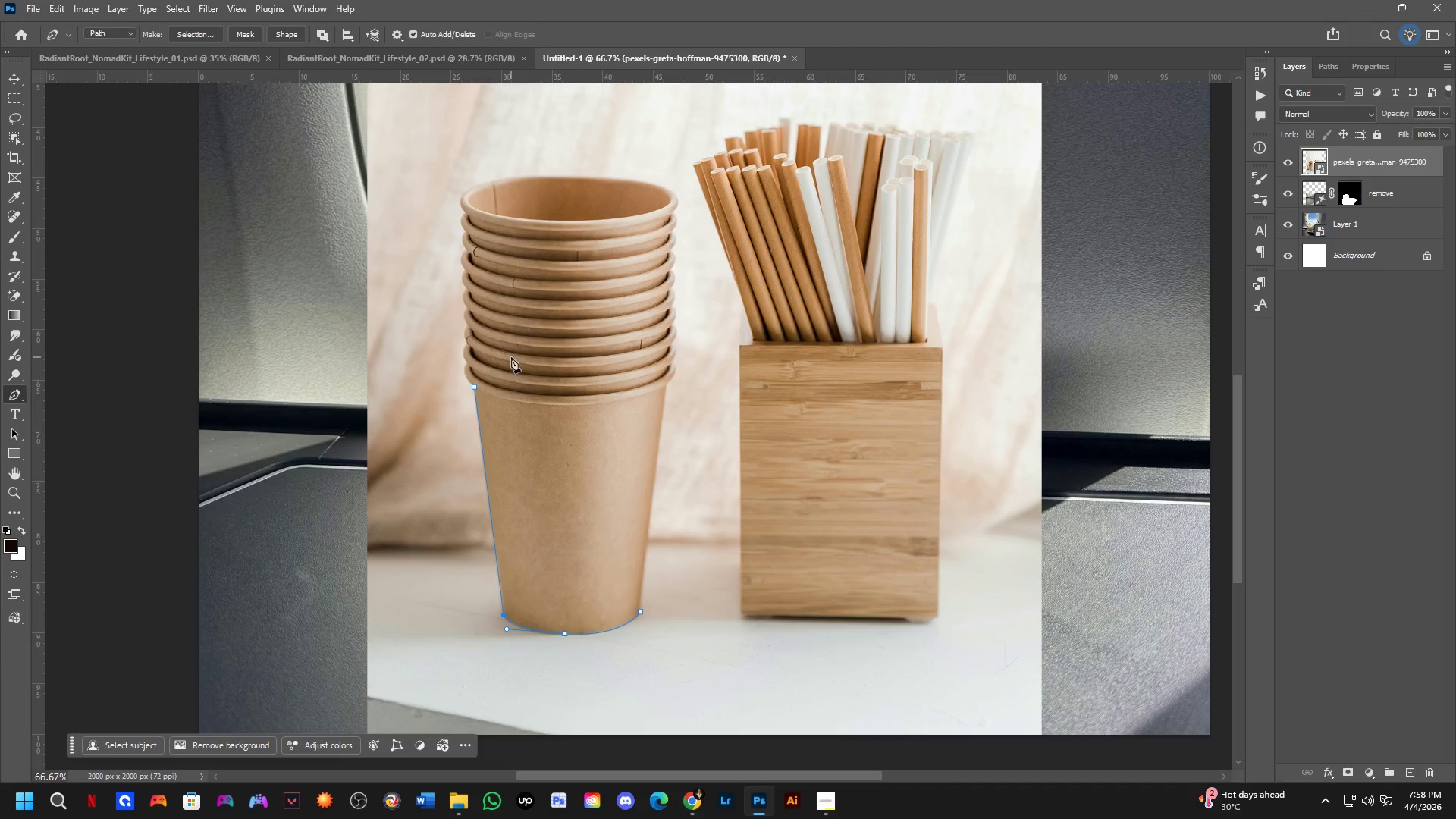 
hold_key(key=Space, duration=0.53)
 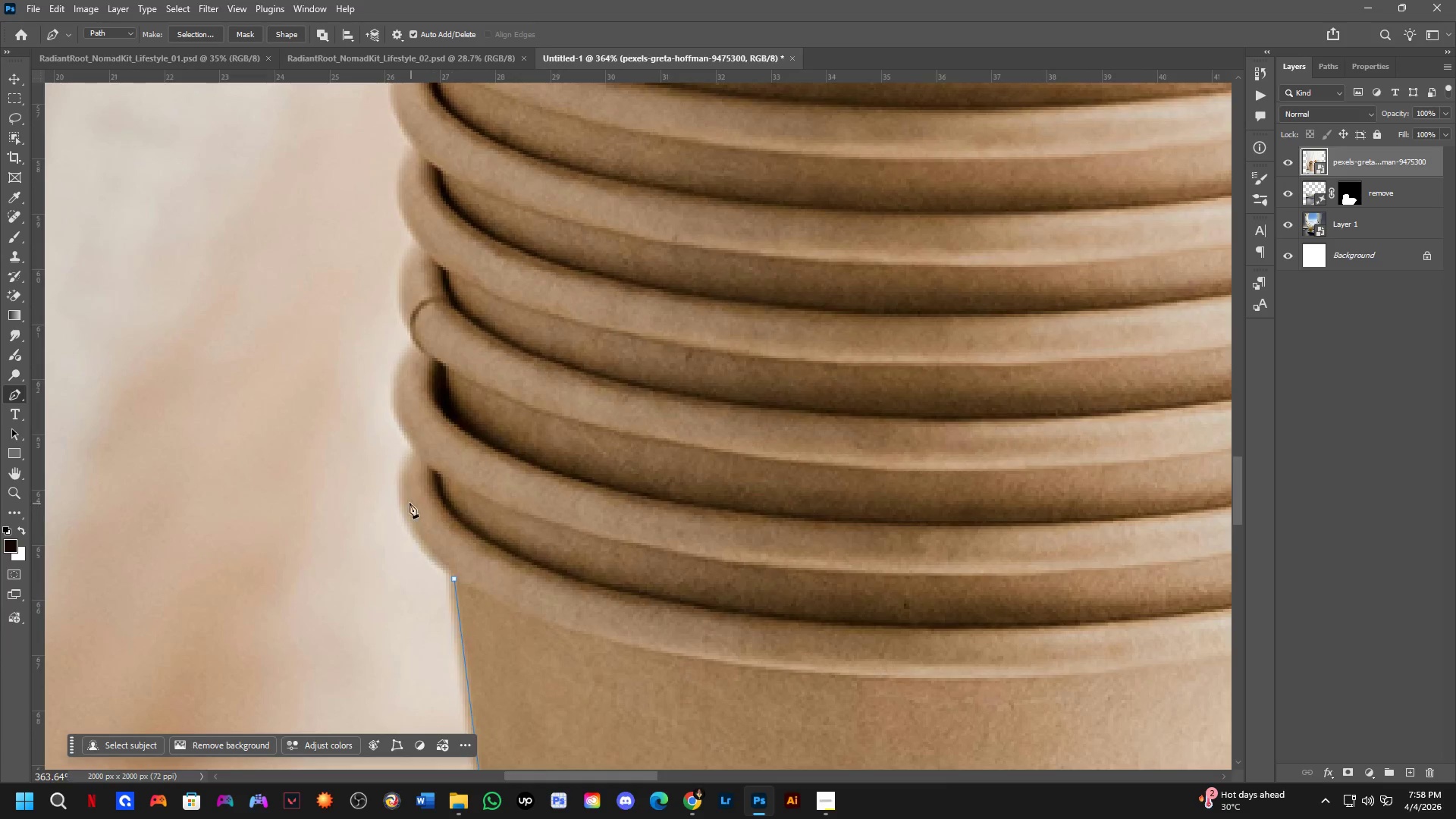 
left_click_drag(start_coordinate=[300, 439], to_coordinate=[452, 507])
 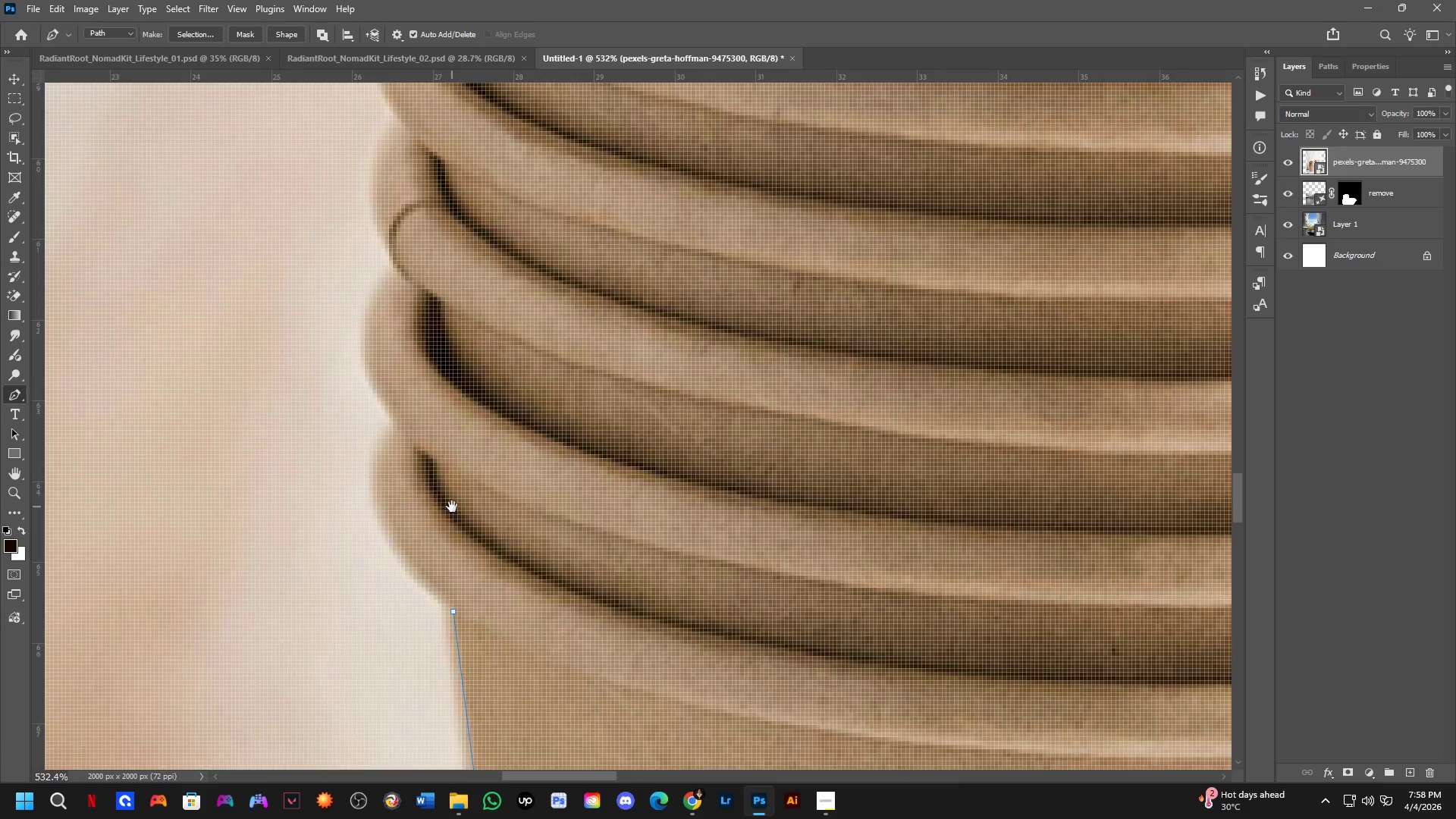 
scroll: coordinate [309, 436], scroll_direction: up, amount: 7.0
 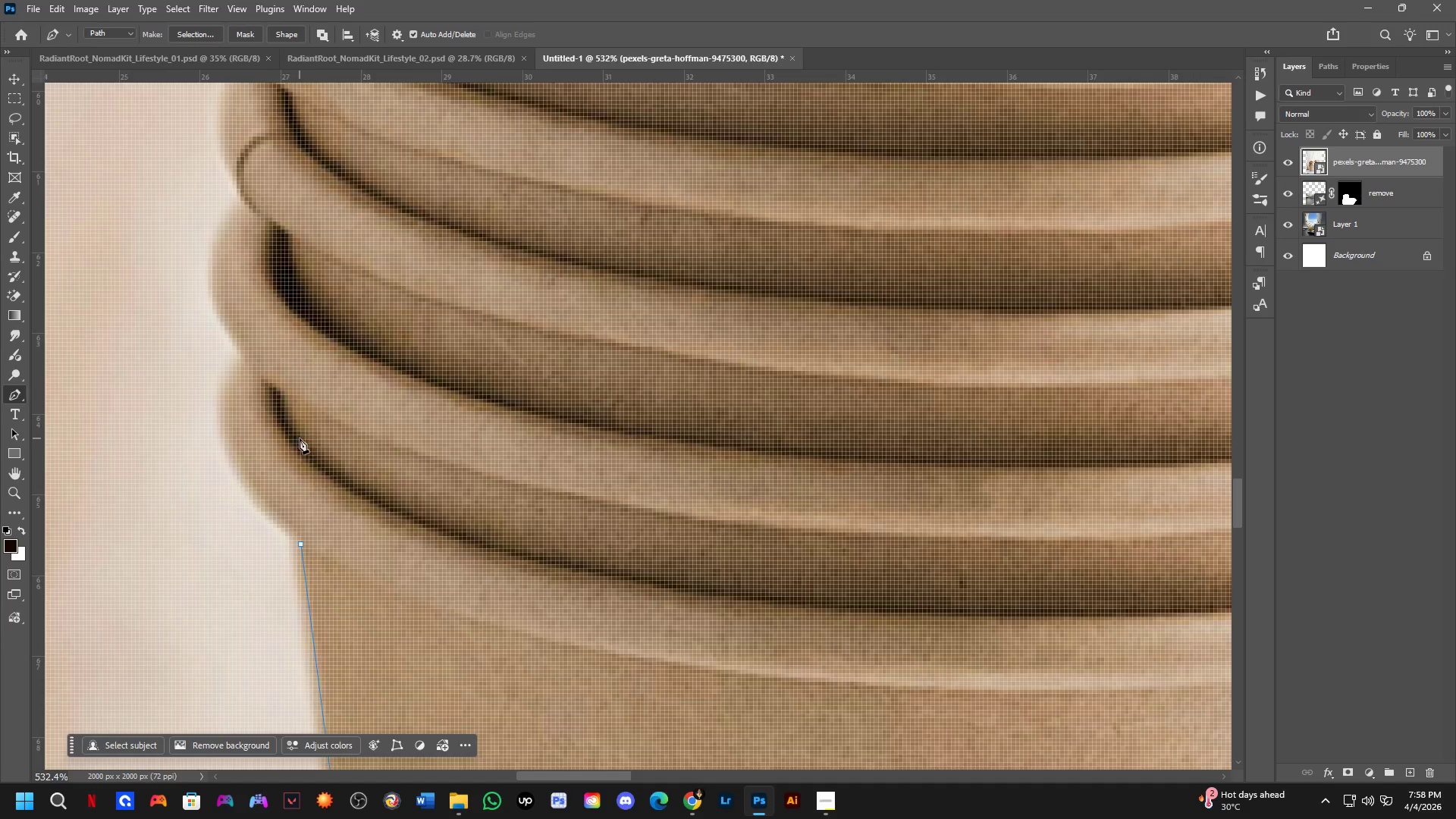 
key(Shift+ShiftLeft)
 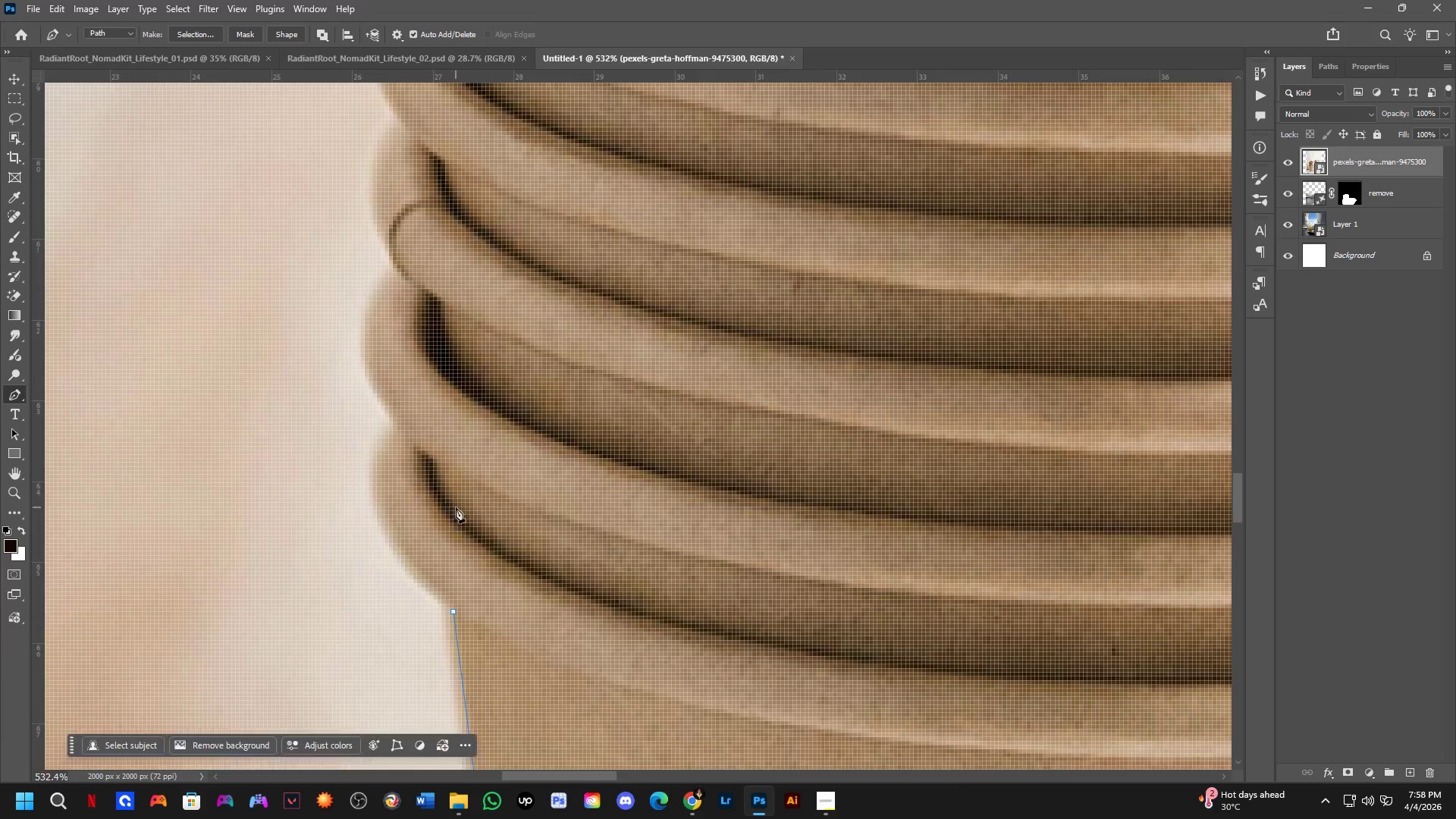 
scroll: coordinate [456, 507], scroll_direction: down, amount: 3.0
 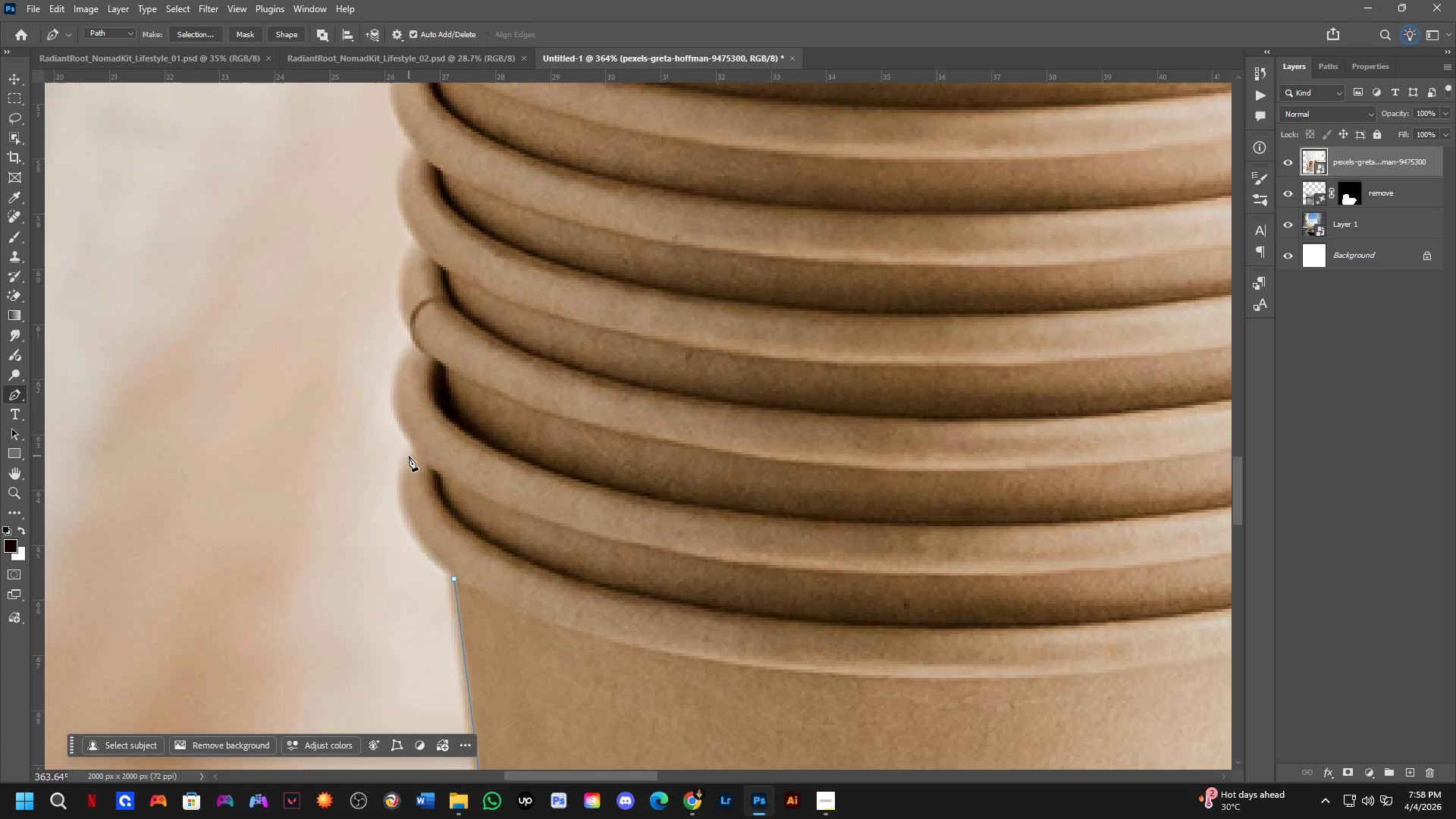 
left_click_drag(start_coordinate=[411, 455], to_coordinate=[435, 376])
 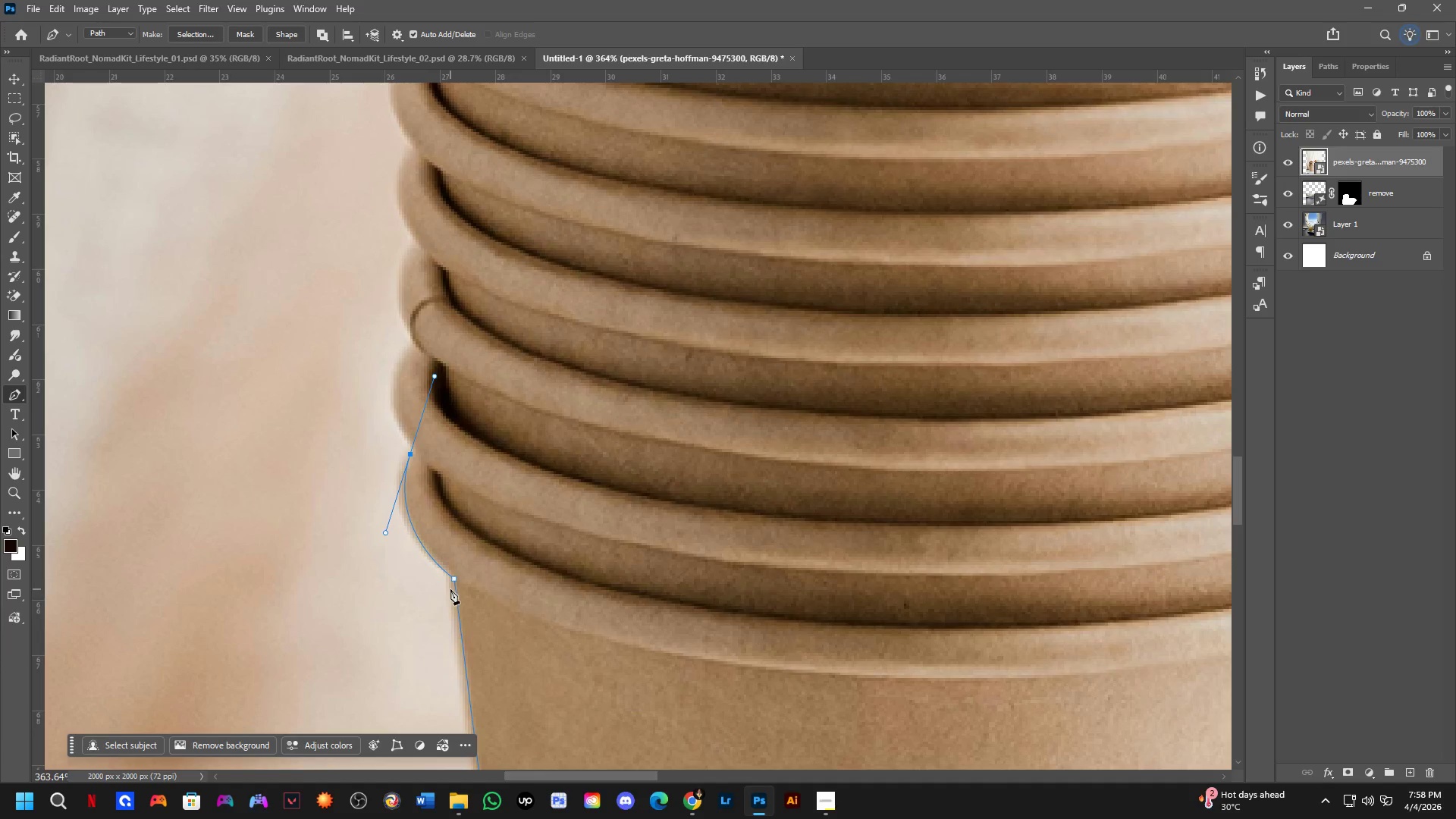 
hold_key(key=ControlLeft, duration=2.16)
left_click([455, 576])
 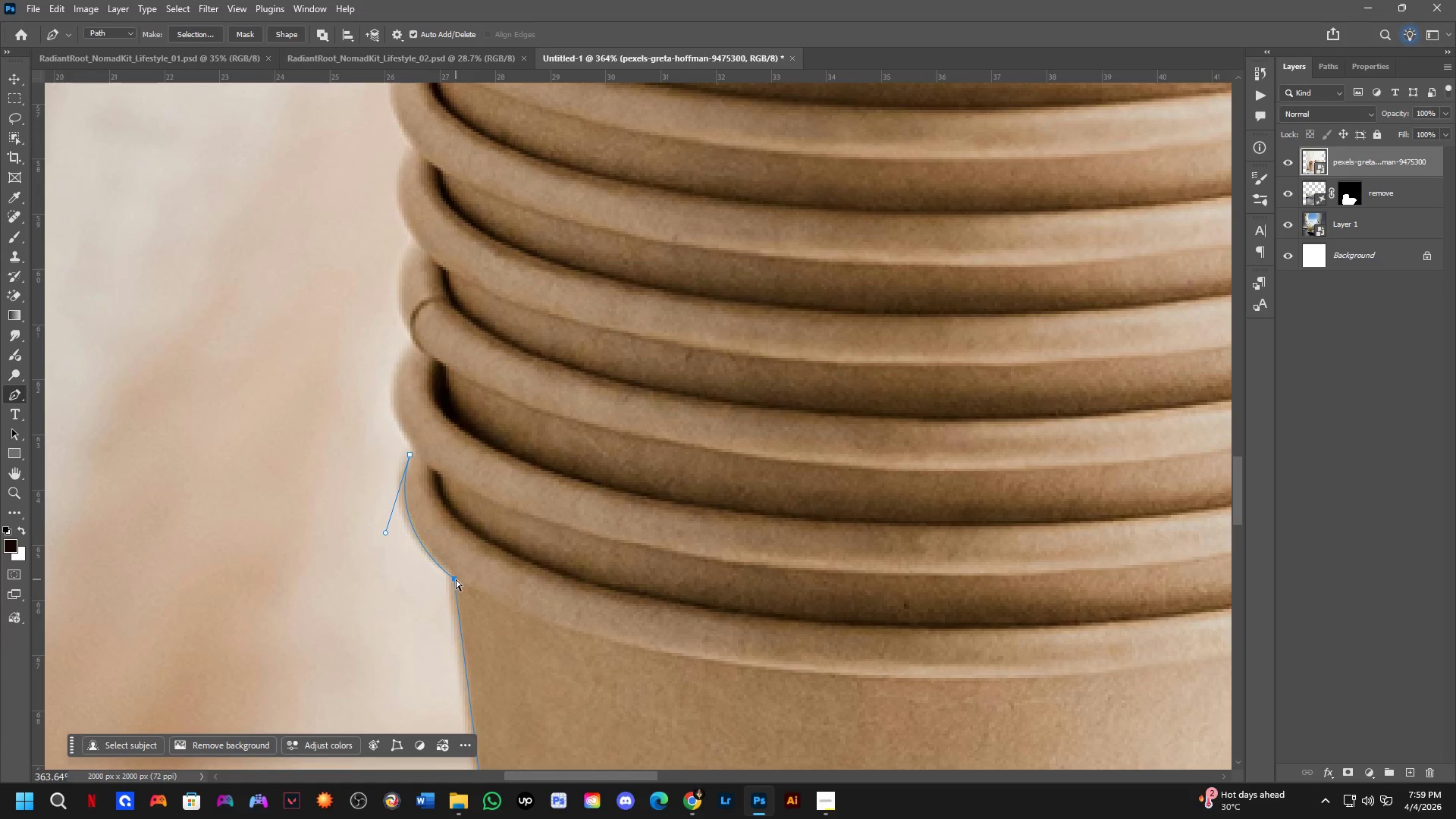 
left_click_drag(start_coordinate=[456, 579], to_coordinate=[454, 576])
 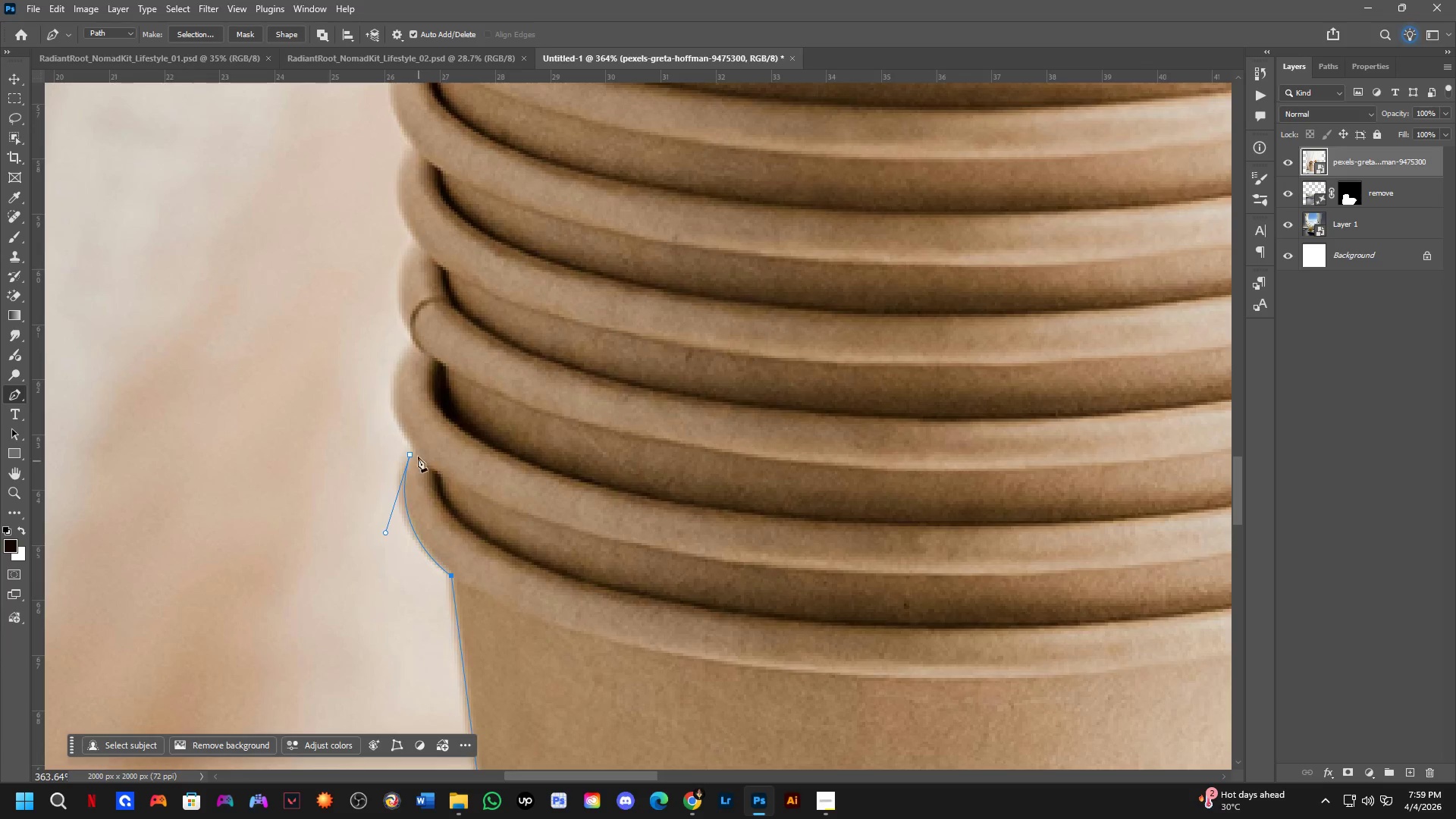 
scroll: coordinate [417, 431], scroll_direction: up, amount: 4.0
 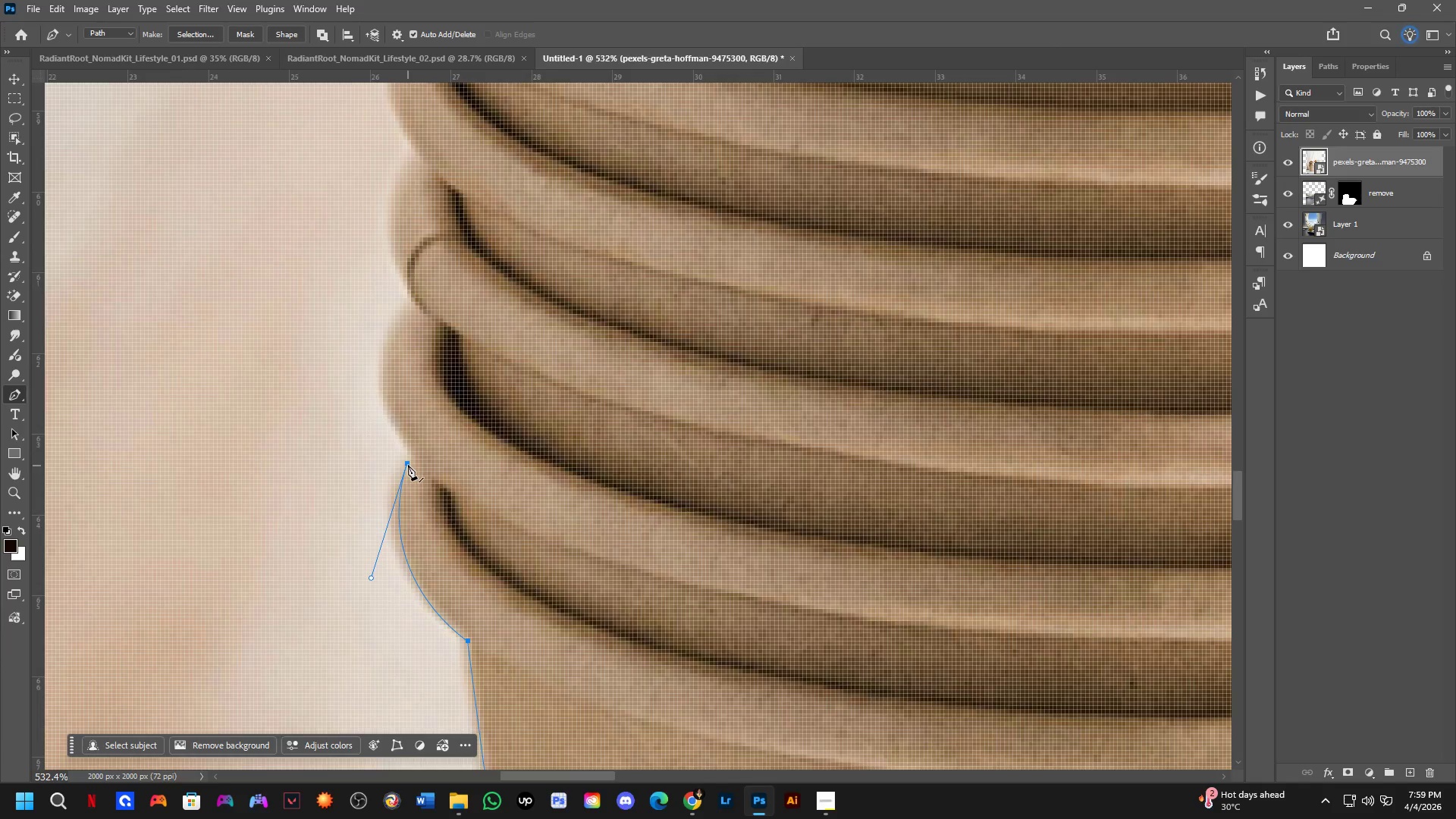 
hold_key(key=ControlLeft, duration=0.94)
left_click_drag(start_coordinate=[408, 463], to_coordinate=[410, 457])
 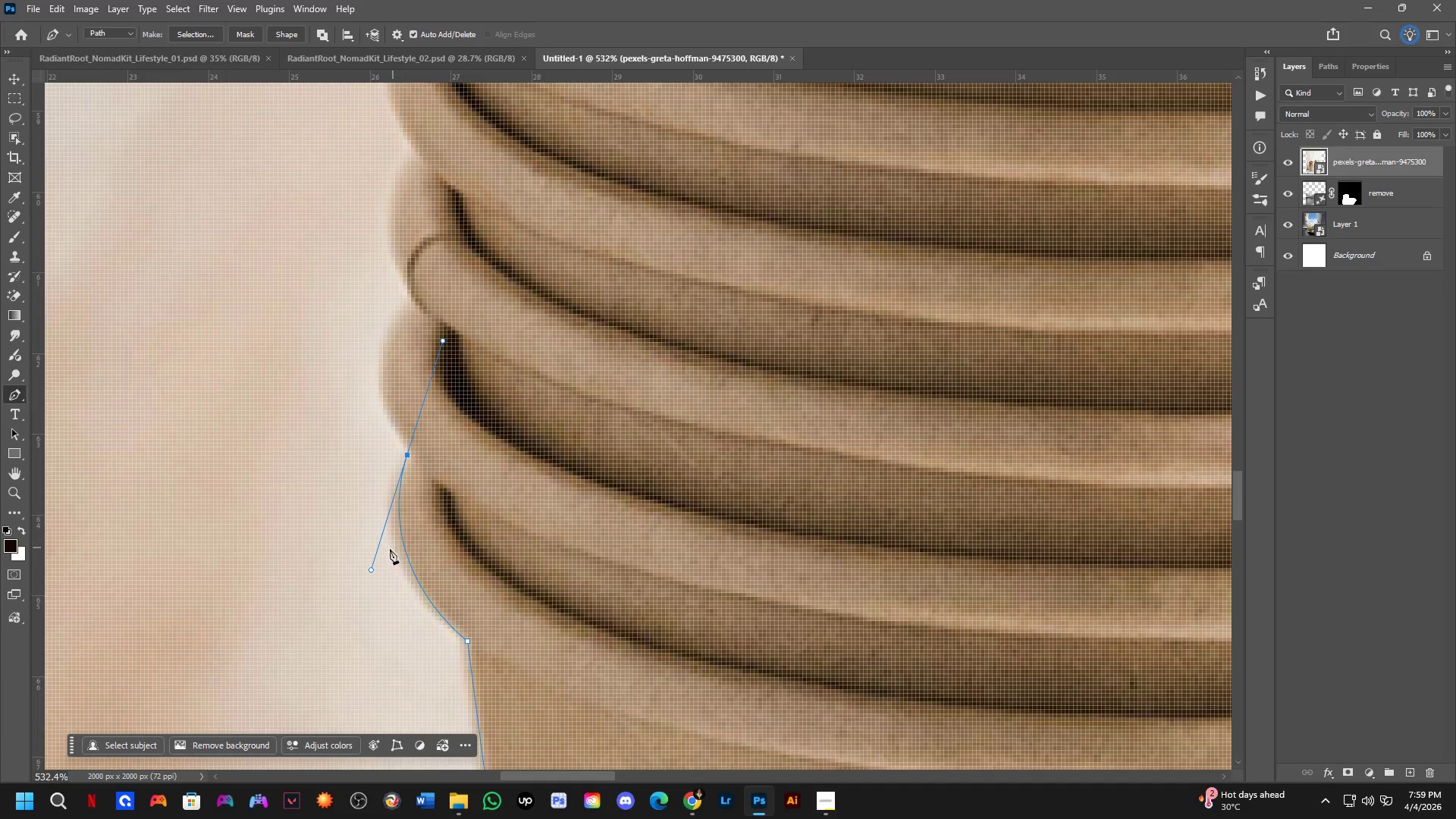 
hold_key(key=ControlLeft, duration=2.23)
left_click_drag(start_coordinate=[370, 570], to_coordinate=[362, 579])
 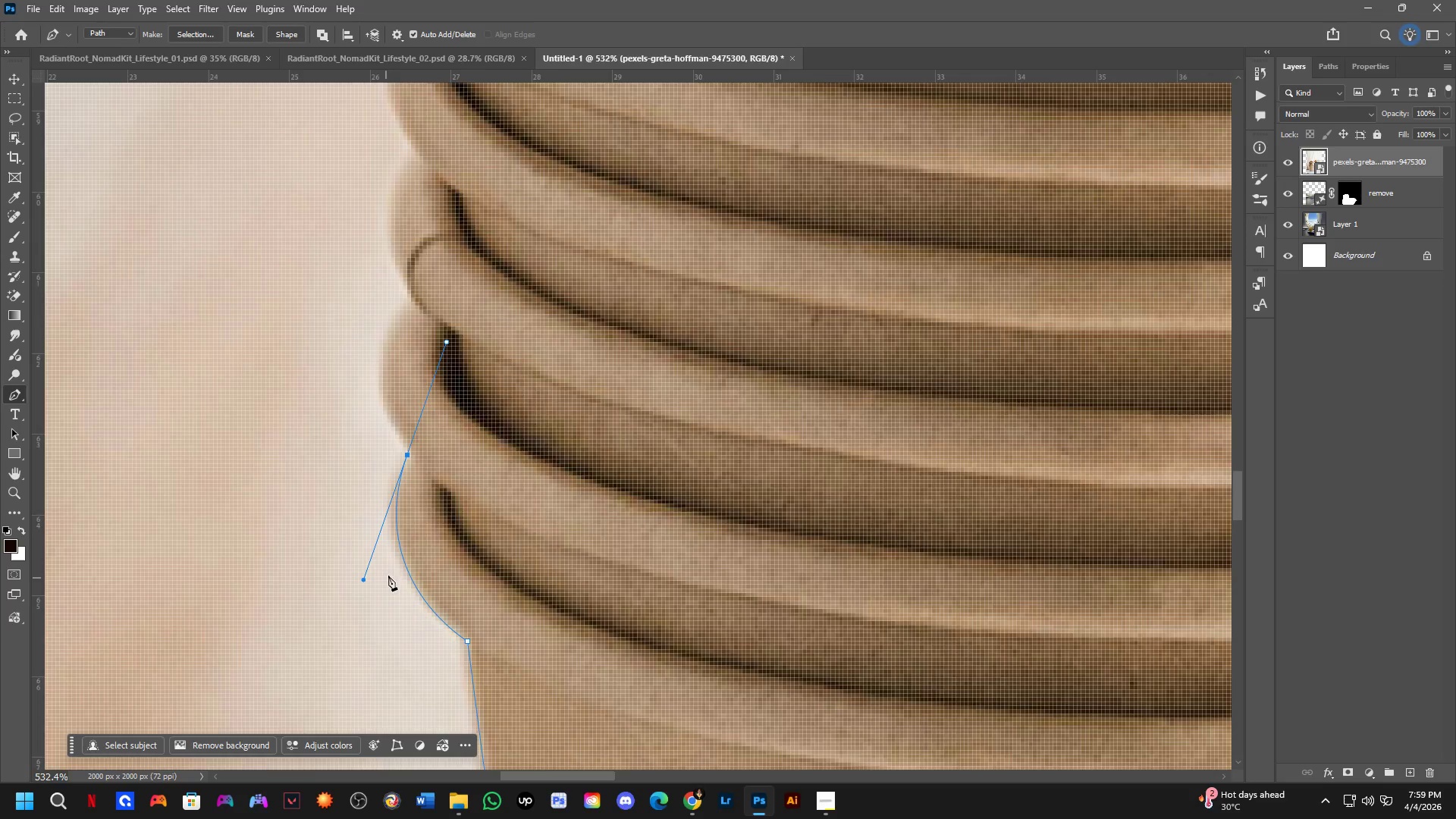 
key(Shift+ShiftLeft)
 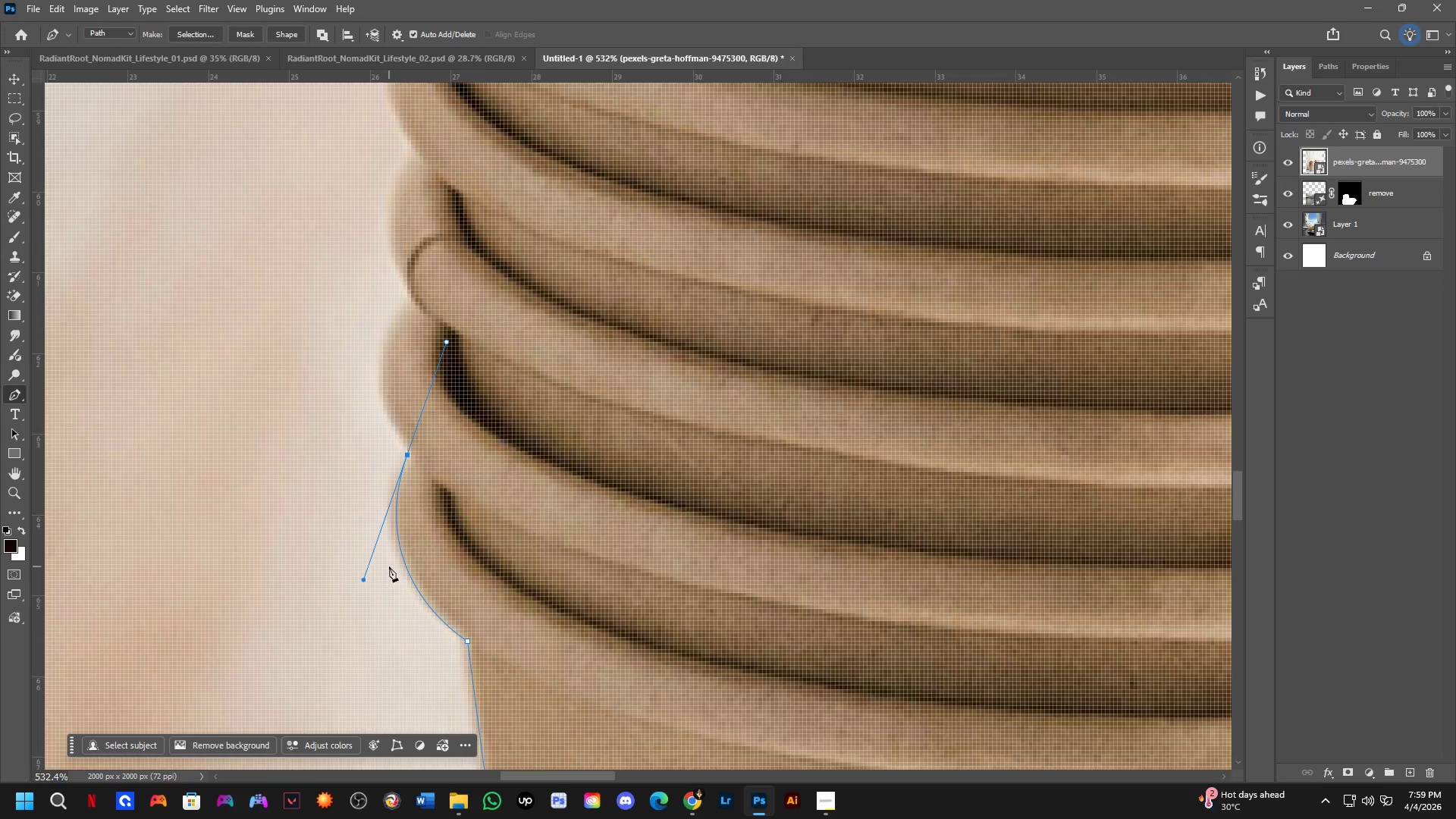 
scroll: coordinate [405, 576], scroll_direction: down, amount: 4.0
 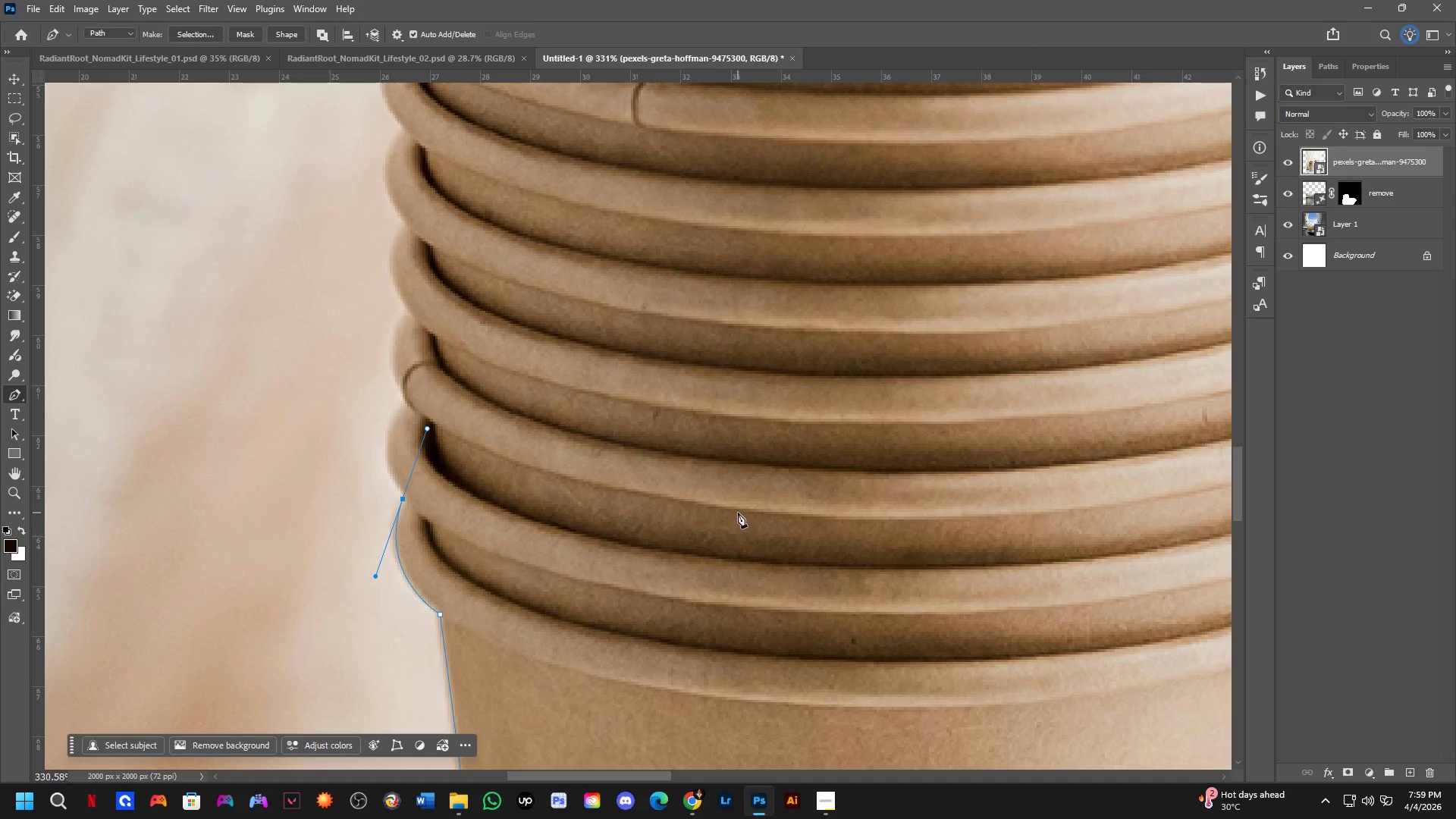 
key(Space)
 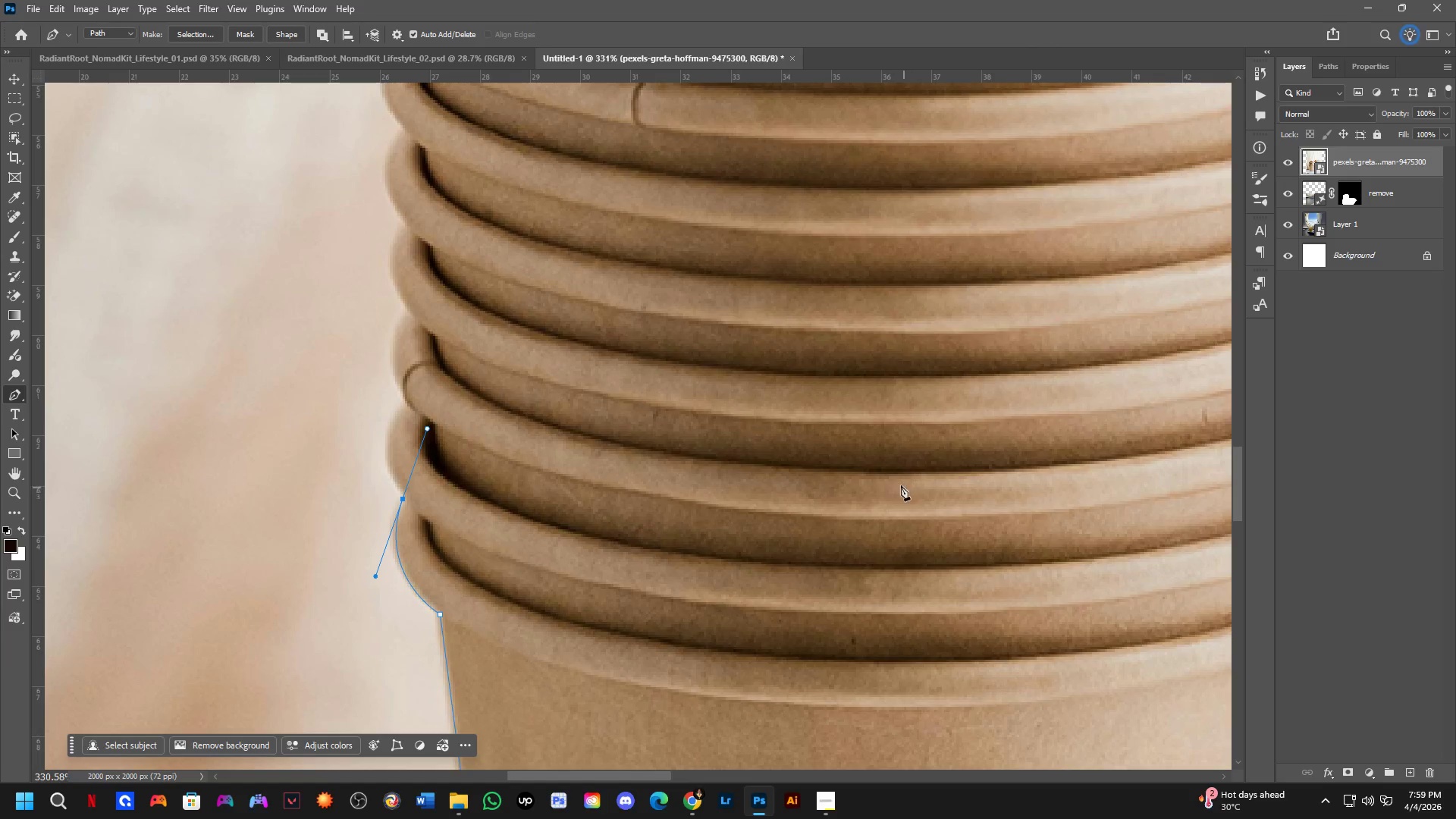 
hold_key(key=Space, duration=0.61)
 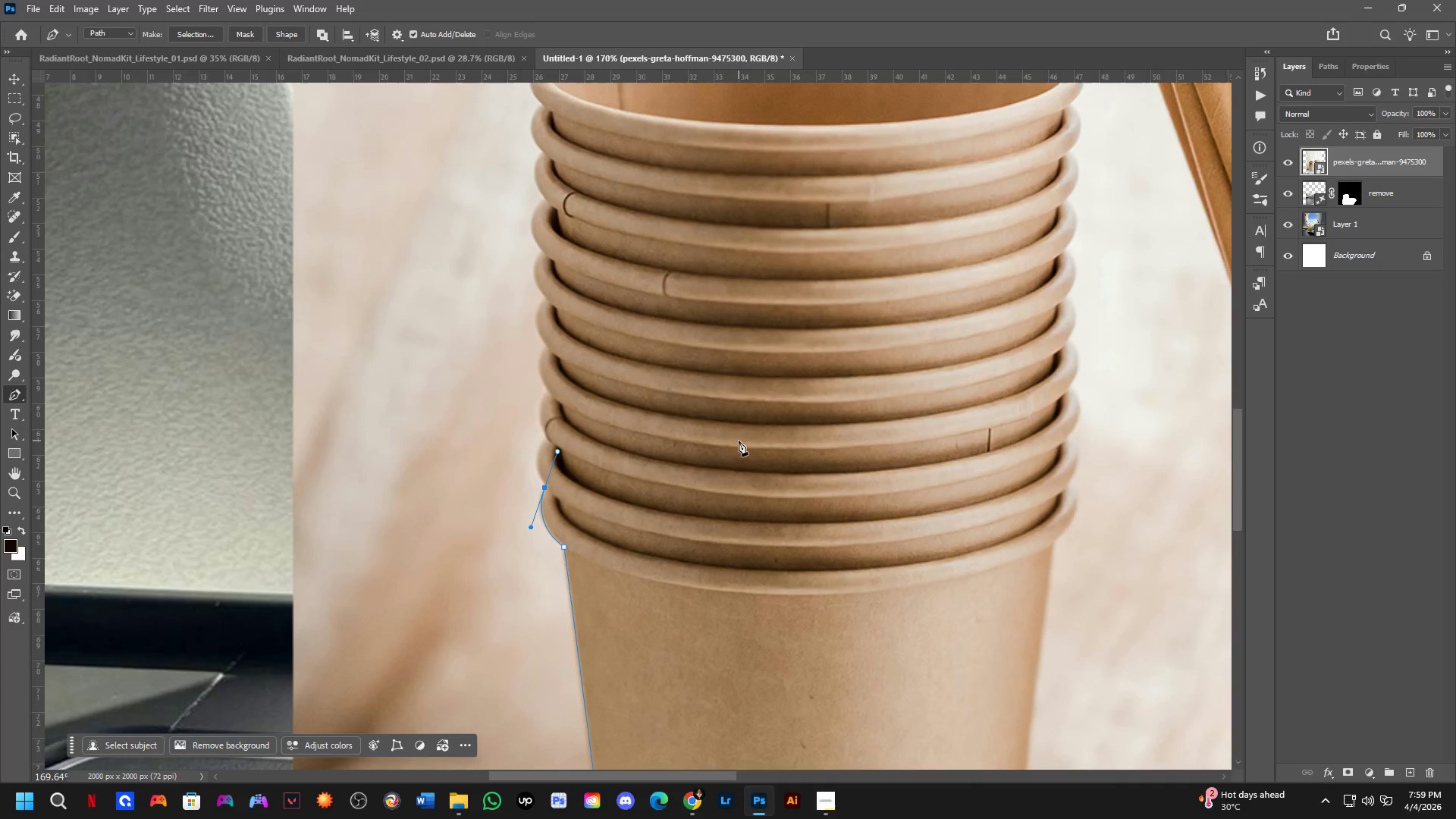 
scroll: coordinate [810, 456], scroll_direction: down, amount: 2.0
 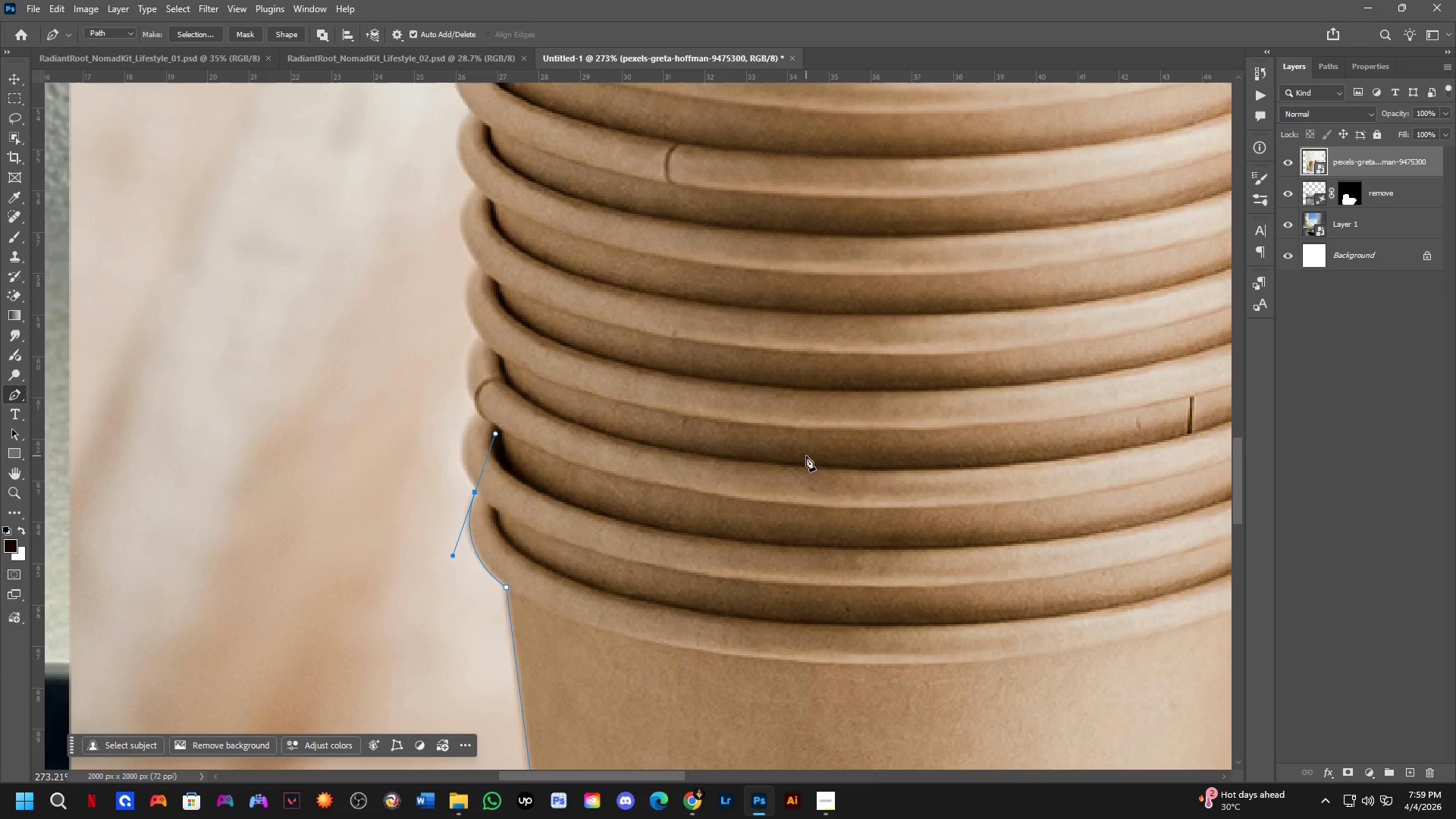 
left_click_drag(start_coordinate=[799, 425], to_coordinate=[749, 447])
 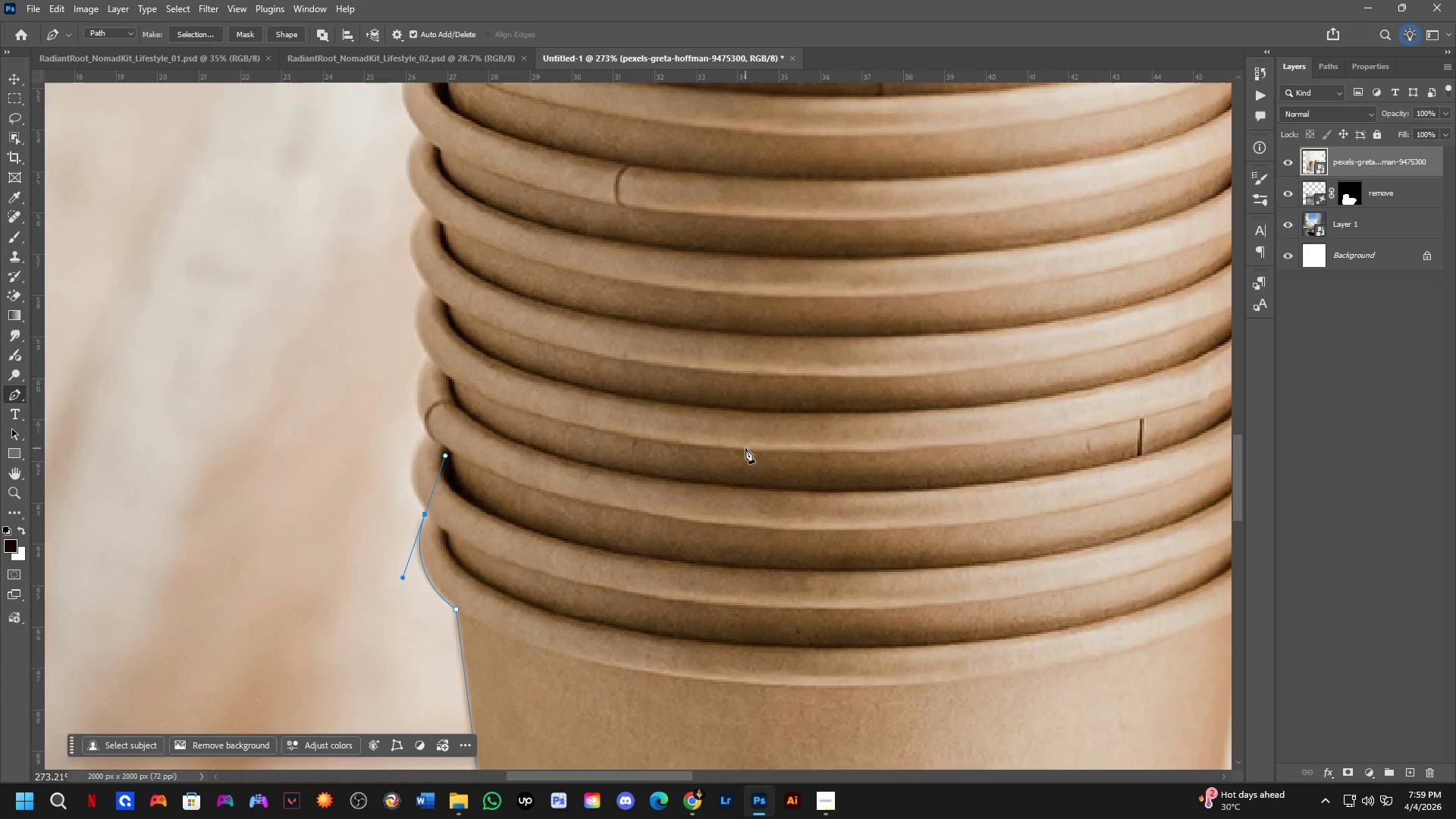 
hold_key(key=Space, duration=0.59)
 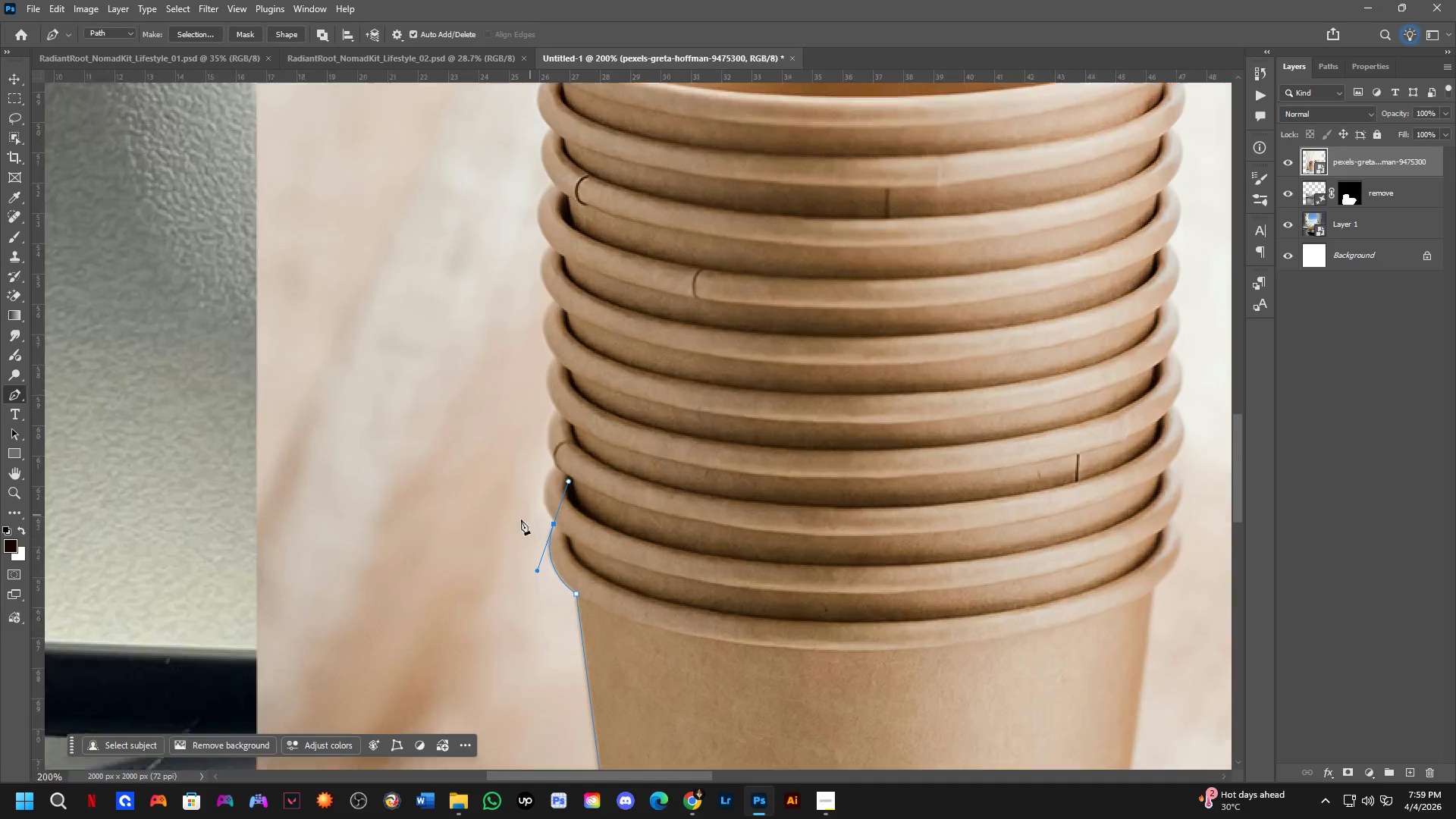 
left_click_drag(start_coordinate=[739, 410], to_coordinate=[750, 442])
 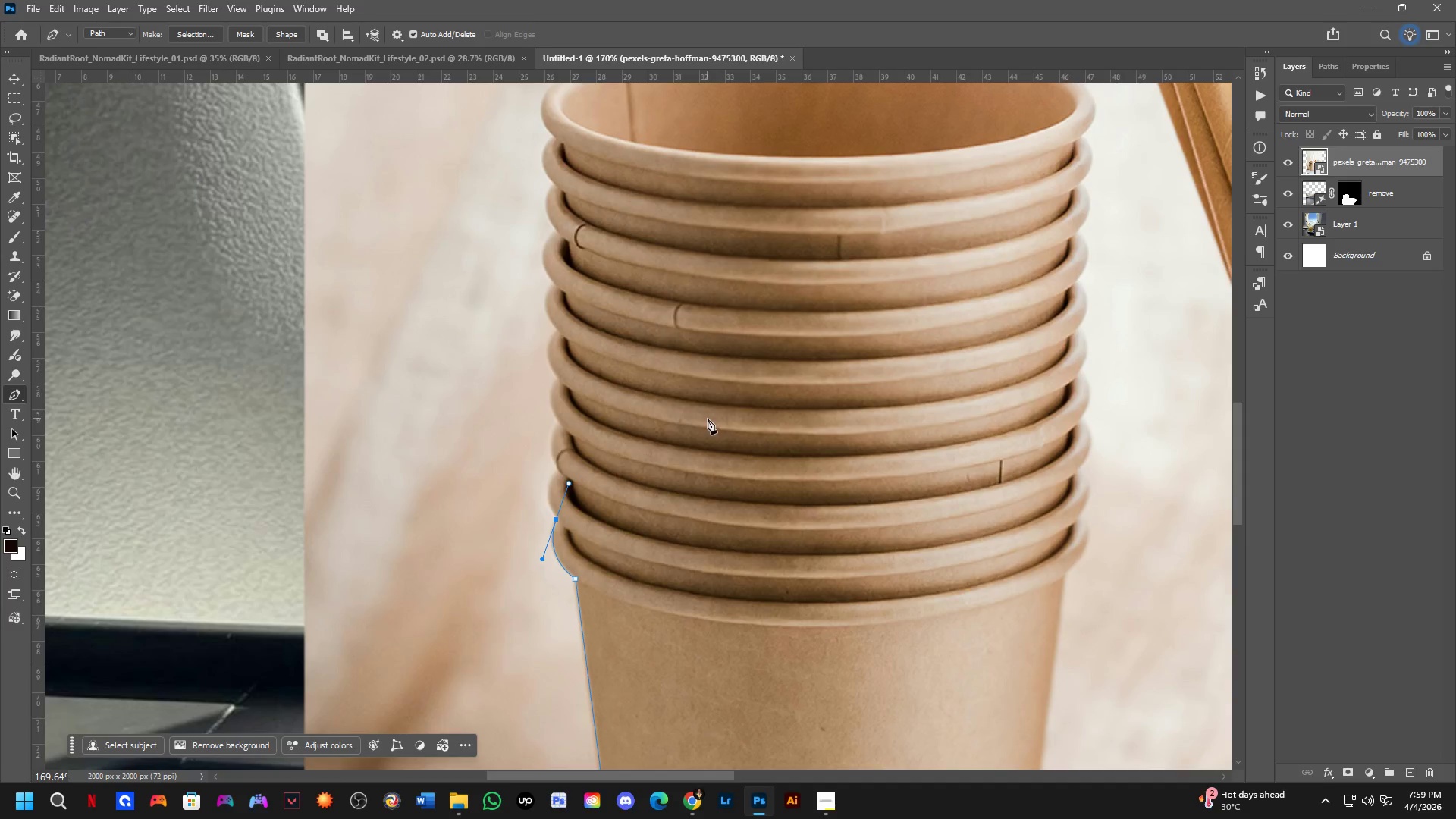 
scroll: coordinate [739, 441], scroll_direction: down, amount: 5.0
 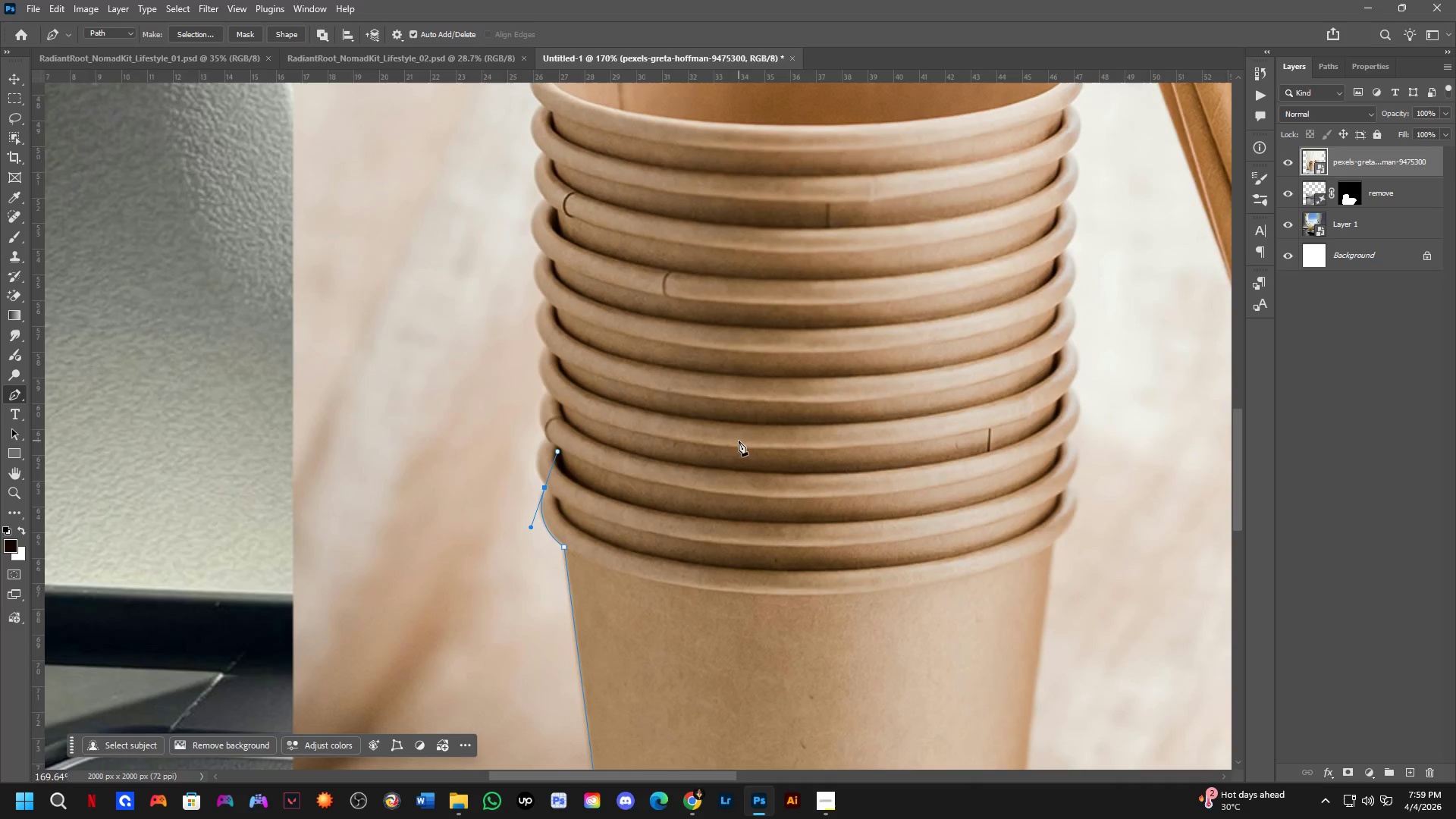 
key(Shift+ShiftLeft)
 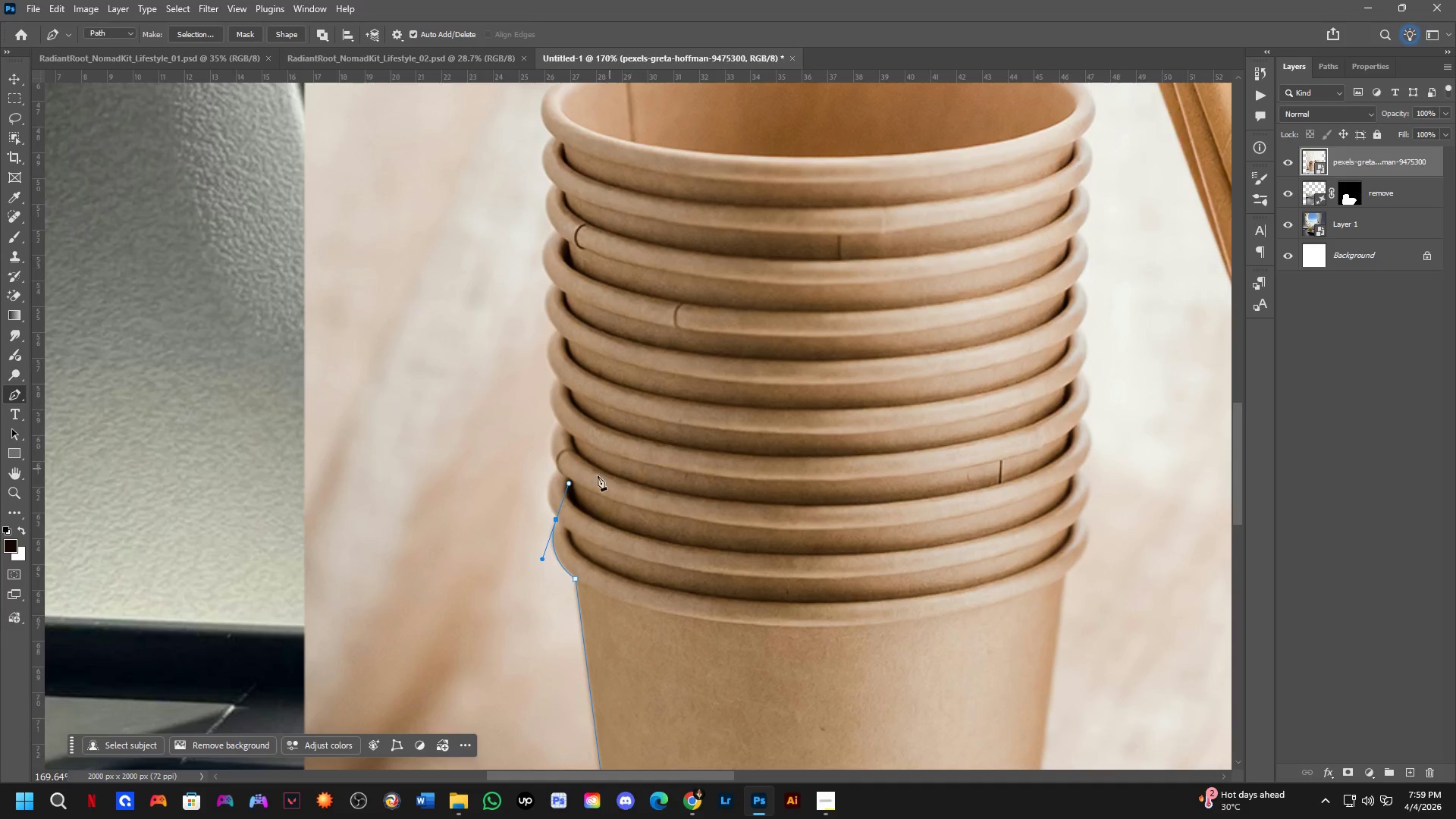 
hold_key(key=AltLeft, duration=0.83)
 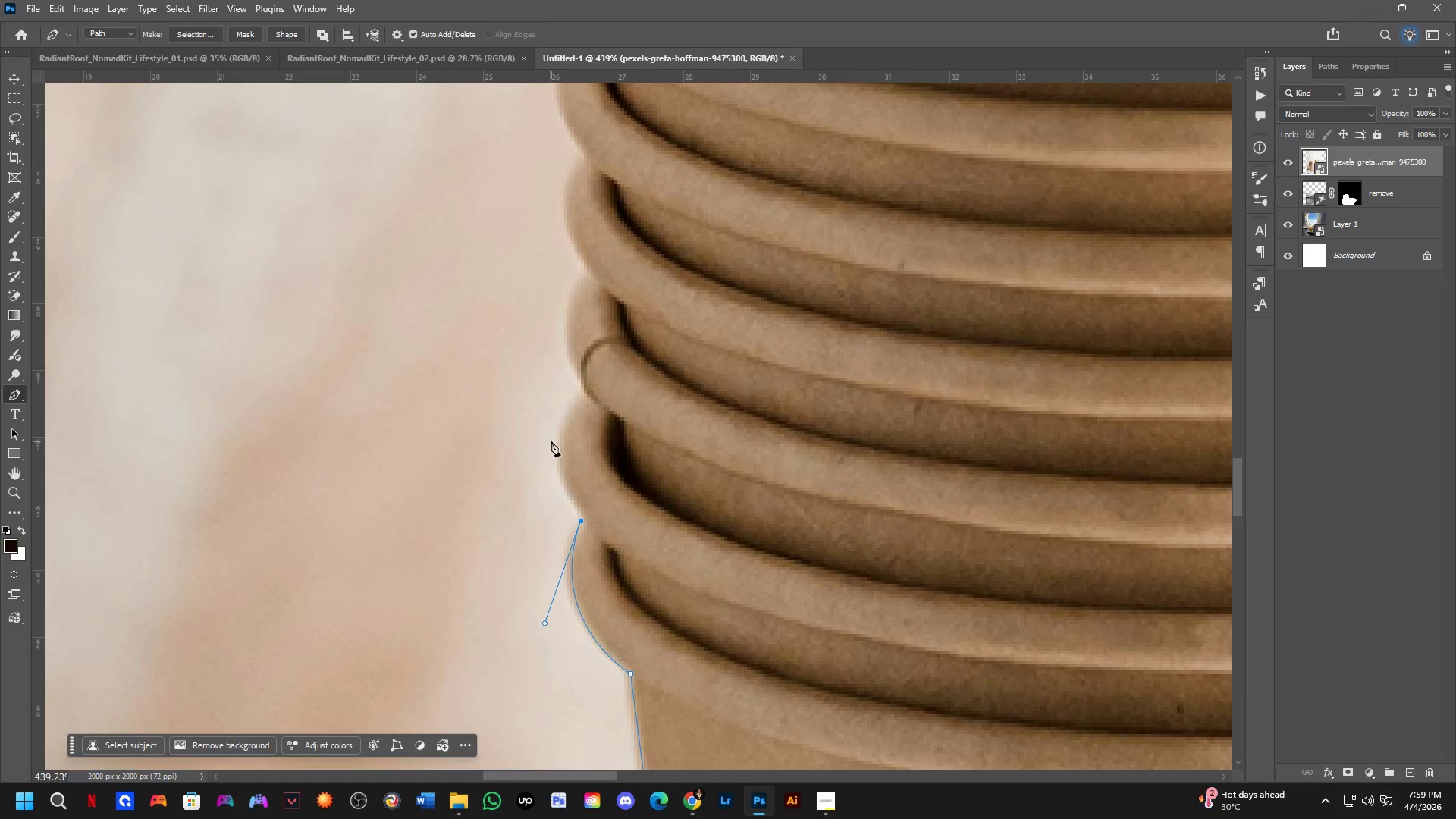 
scroll: coordinate [563, 544], scroll_direction: up, amount: 6.0
 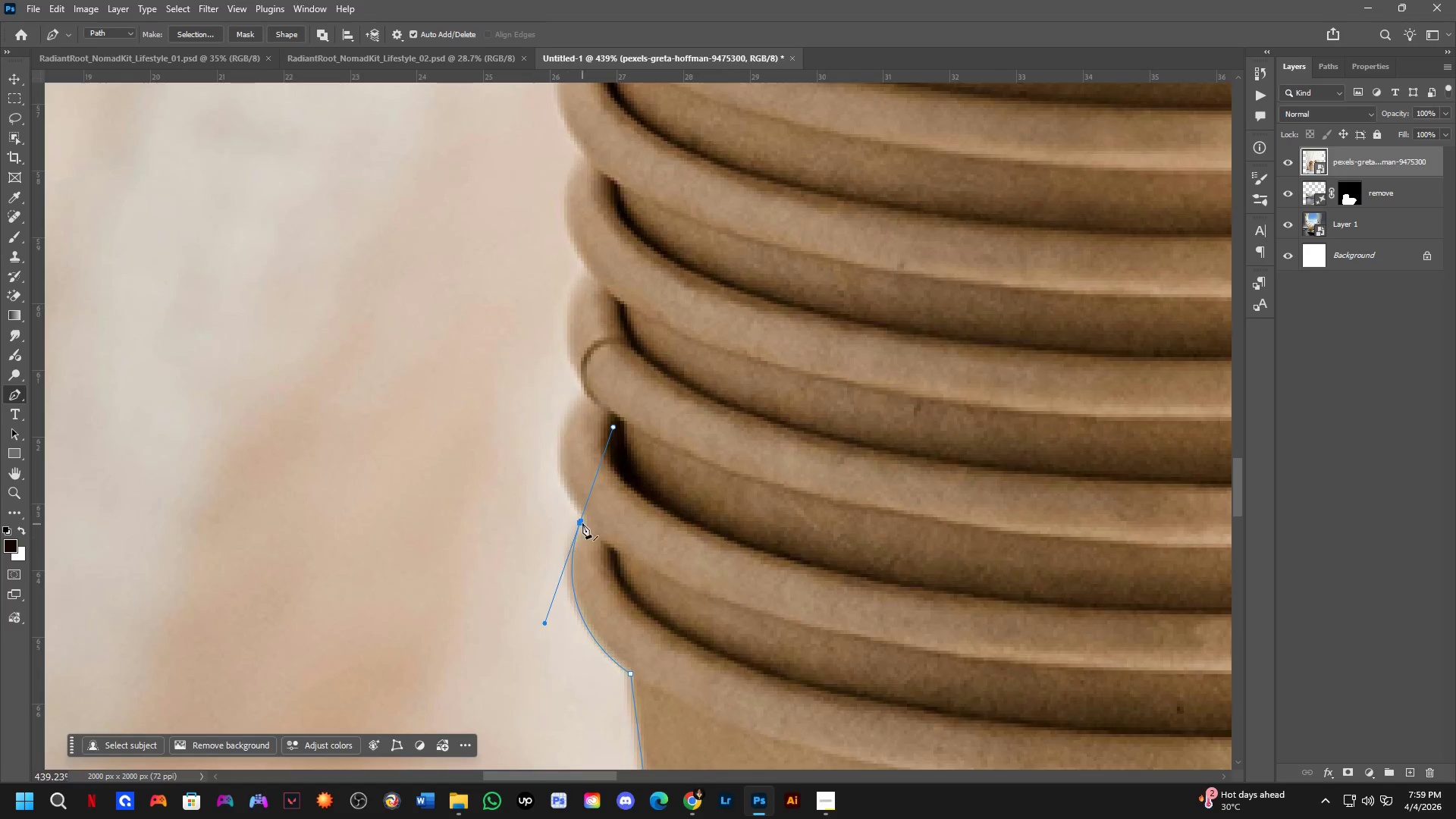 
left_click_drag(start_coordinate=[560, 441], to_coordinate=[567, 381])
 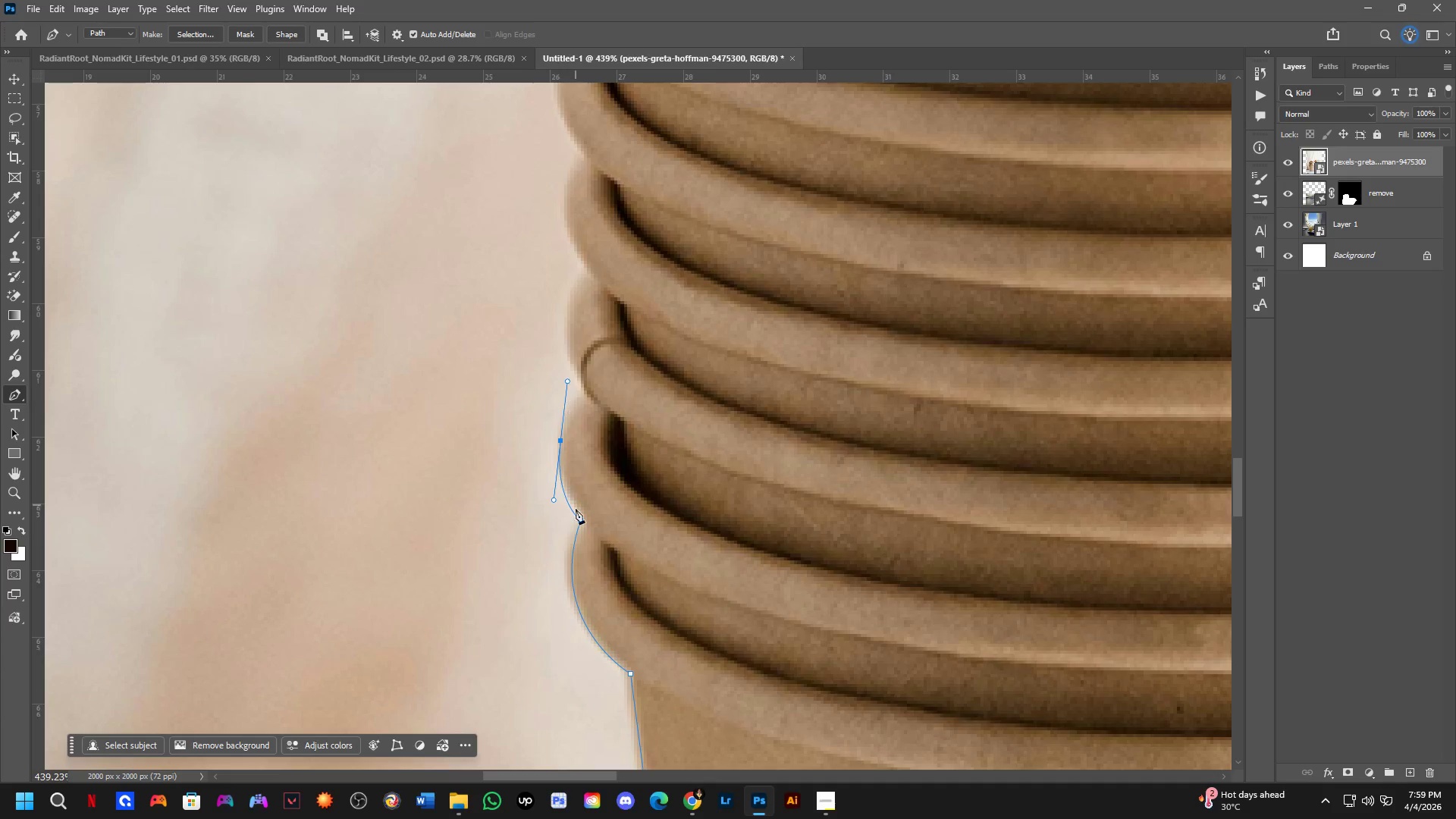 
hold_key(key=ControlLeft, duration=1.38)
 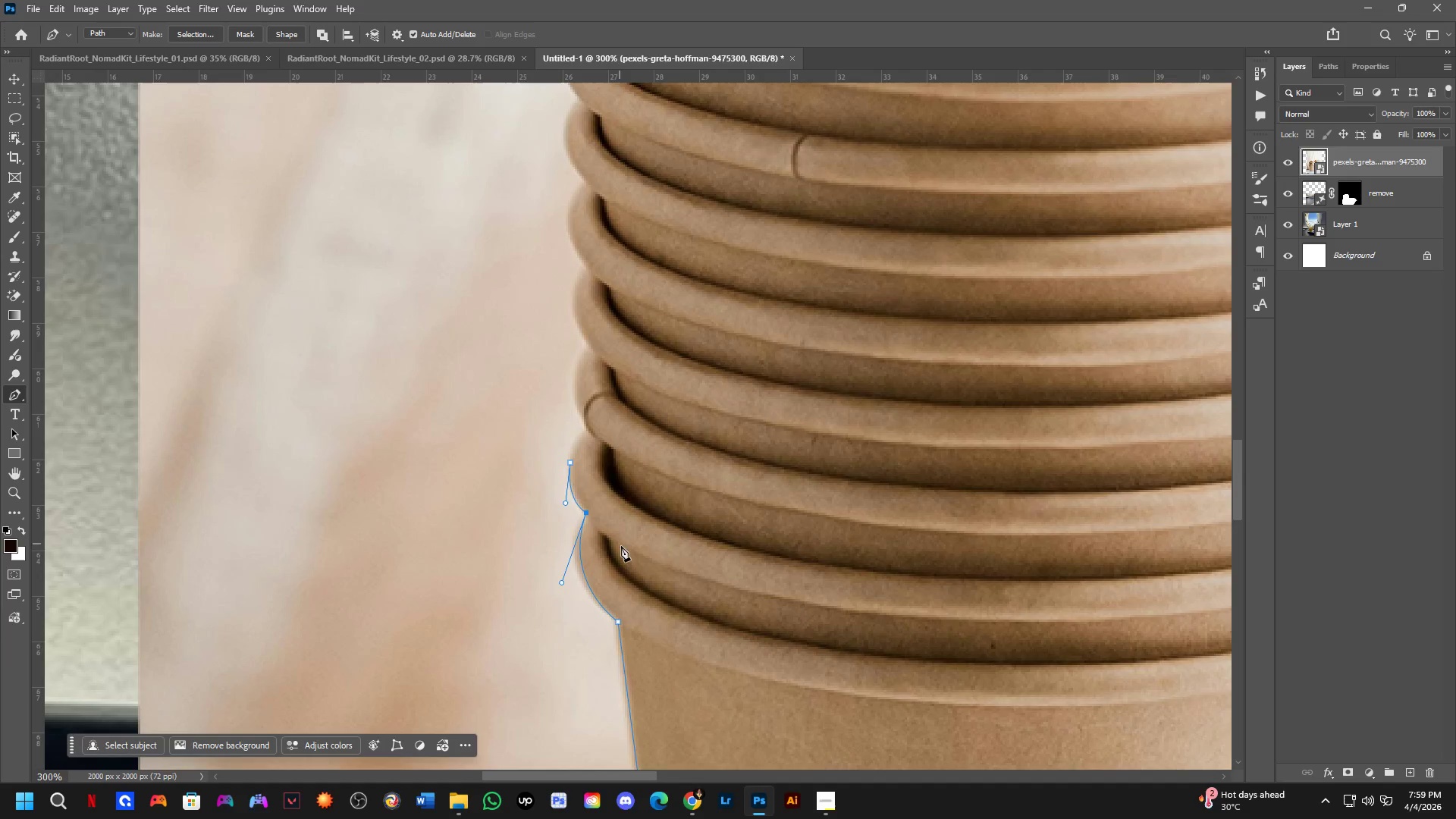 
scroll: coordinate [581, 519], scroll_direction: up, amount: 4.0
 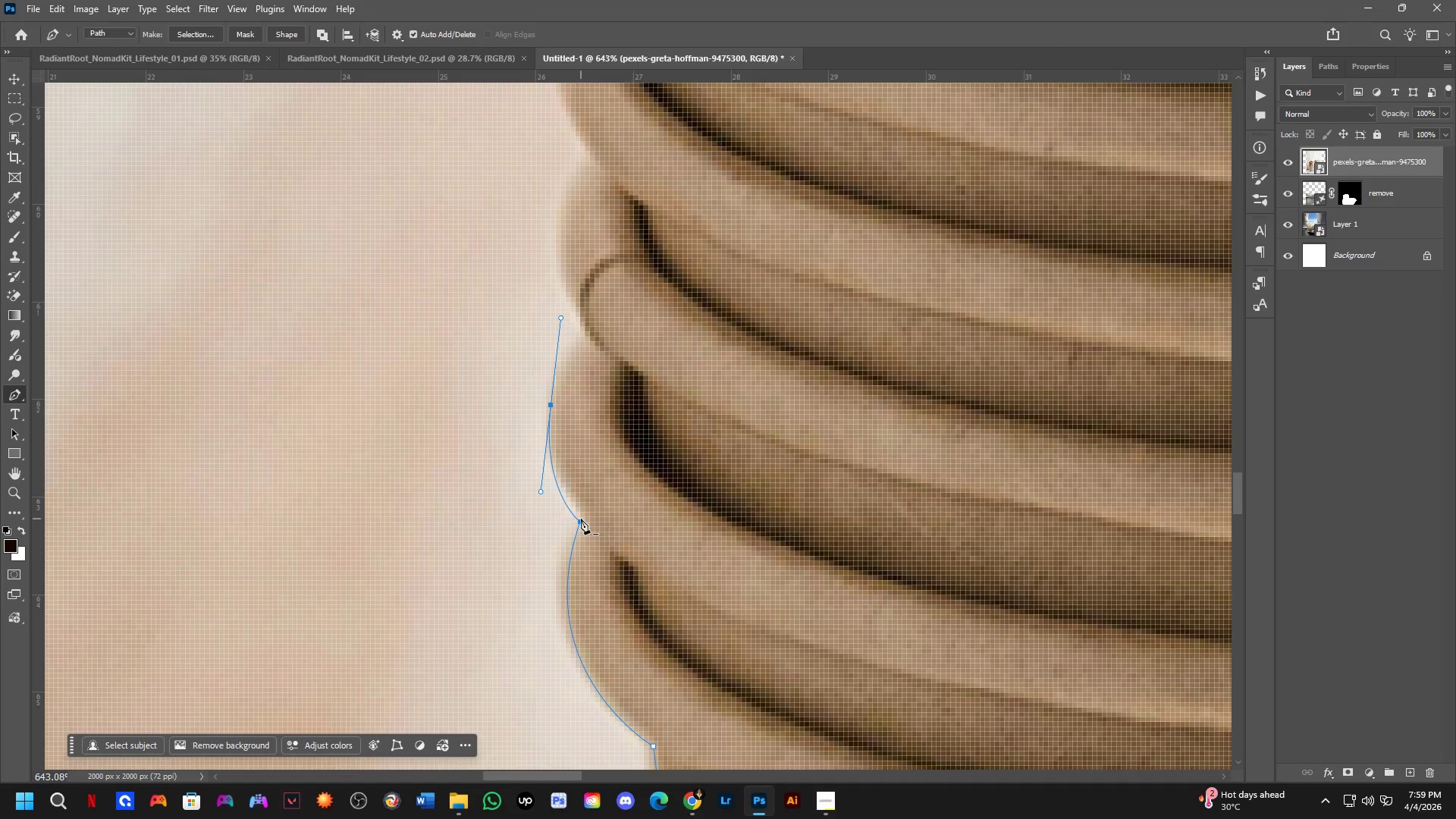 
left_click_drag(start_coordinate=[581, 525], to_coordinate=[586, 514])
 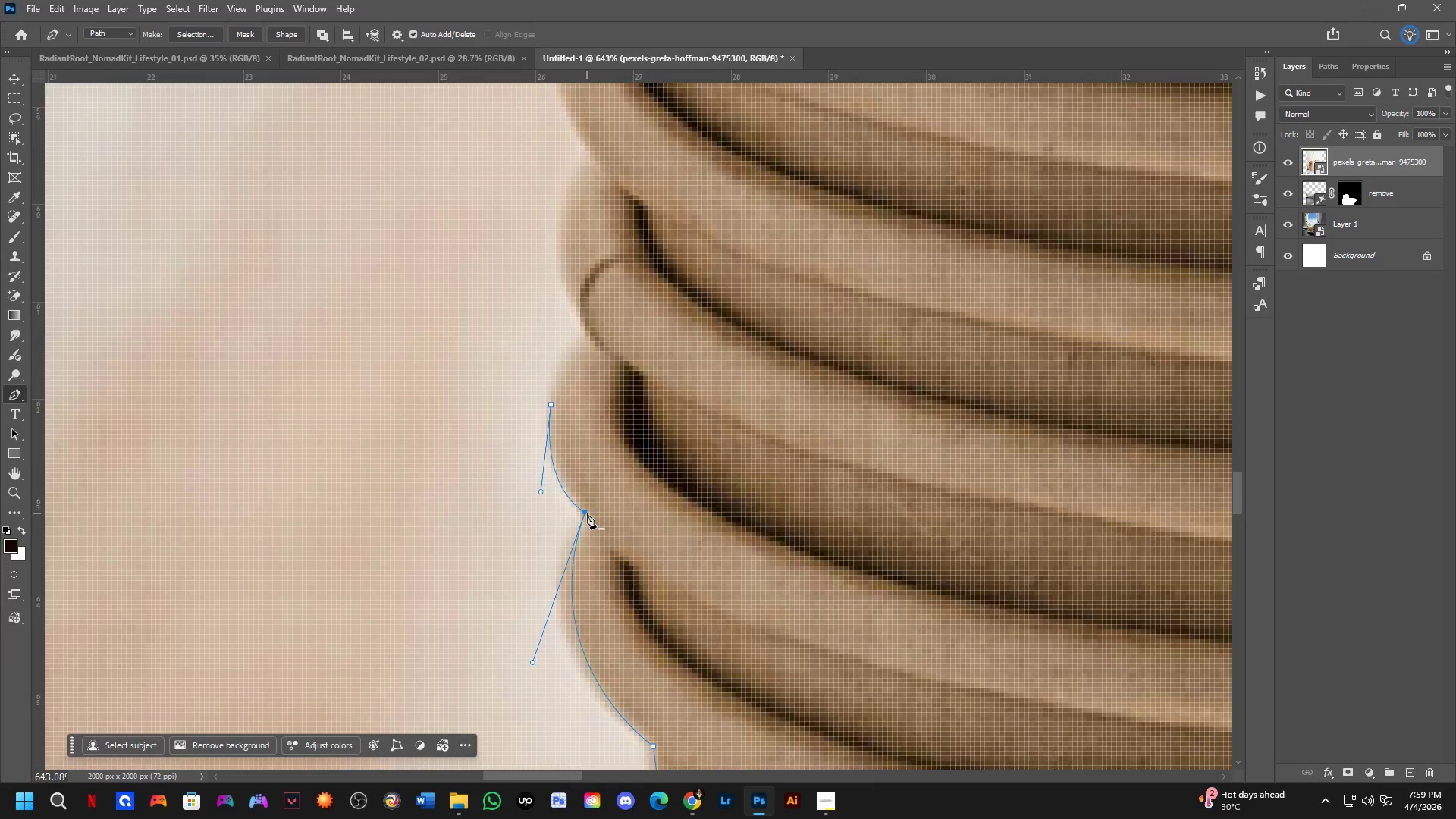 
key(Shift+ShiftLeft)
 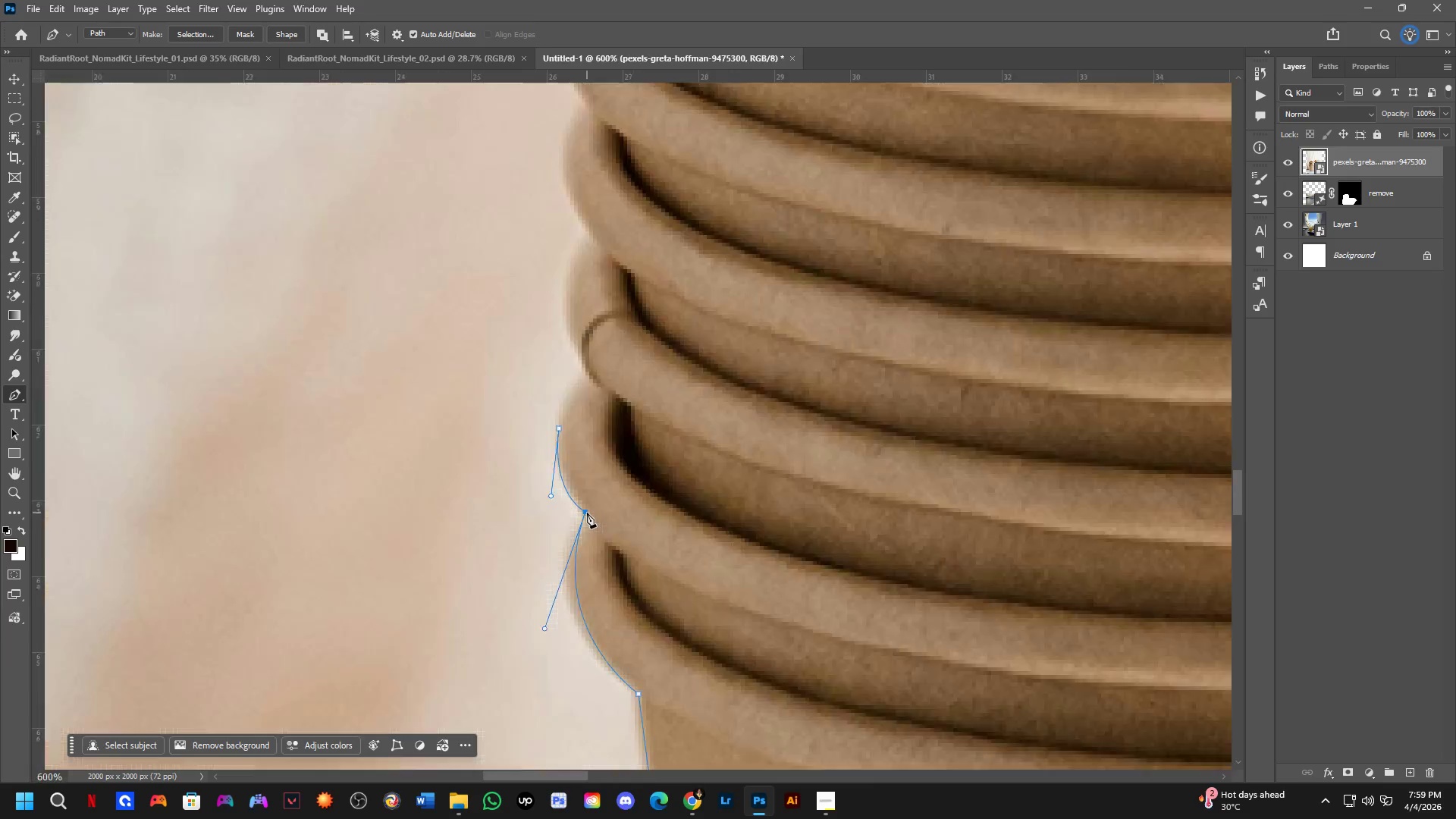 
scroll: coordinate [587, 513], scroll_direction: down, amount: 4.0
 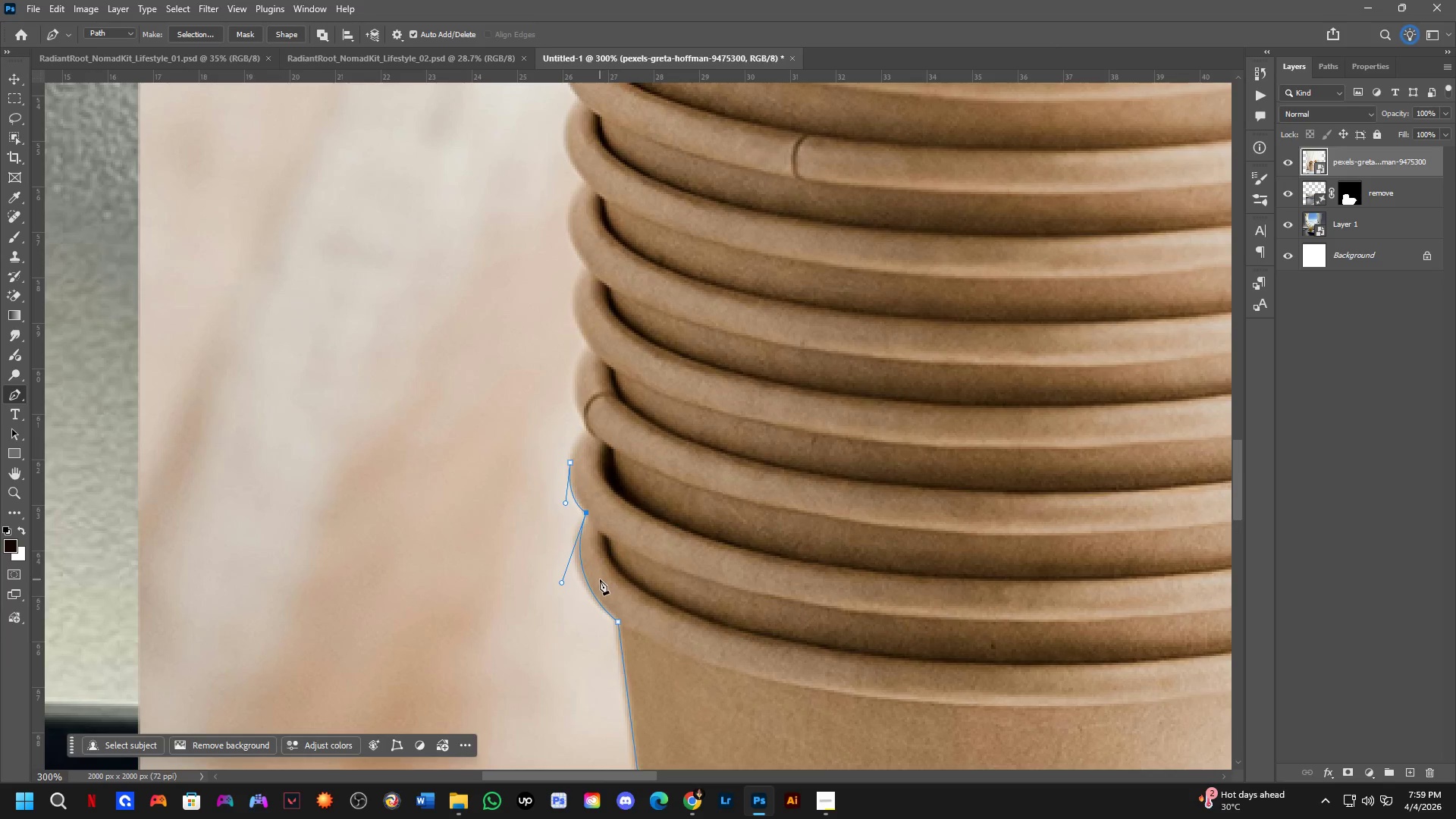 
left_click([578, 573])
 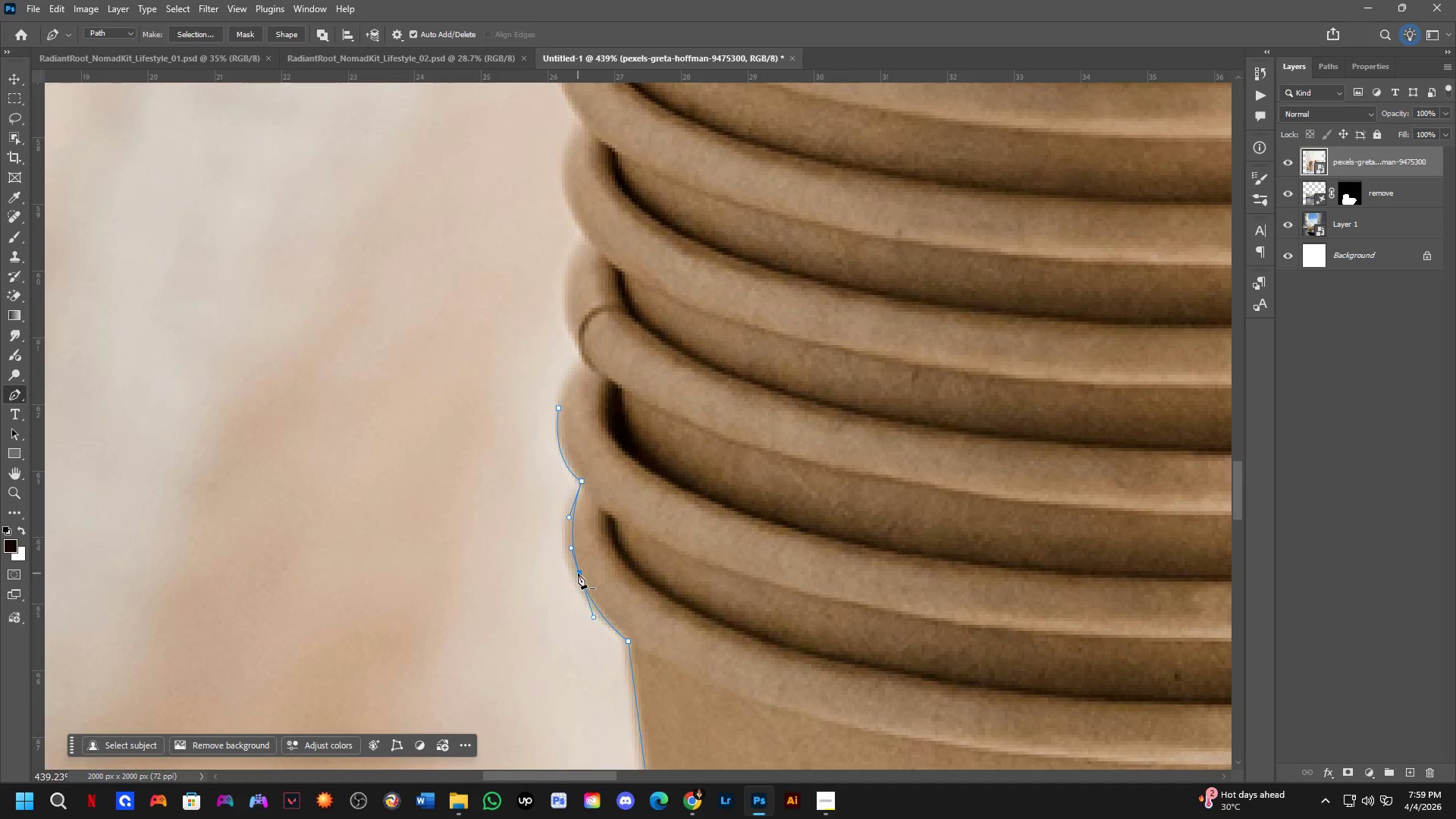 
scroll: coordinate [596, 579], scroll_direction: up, amount: 4.0
 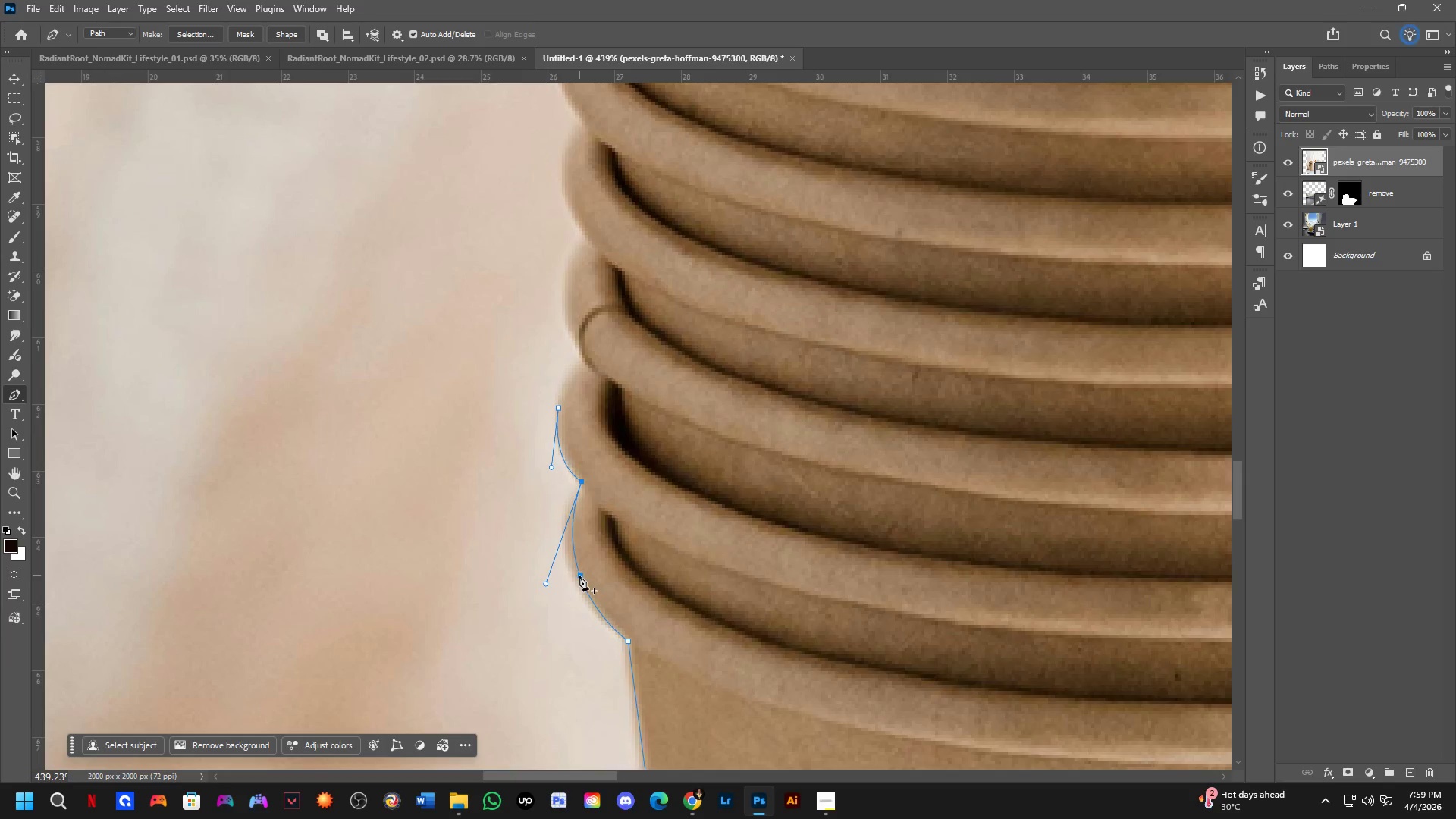 
hold_key(key=ControlLeft, duration=1.2)
 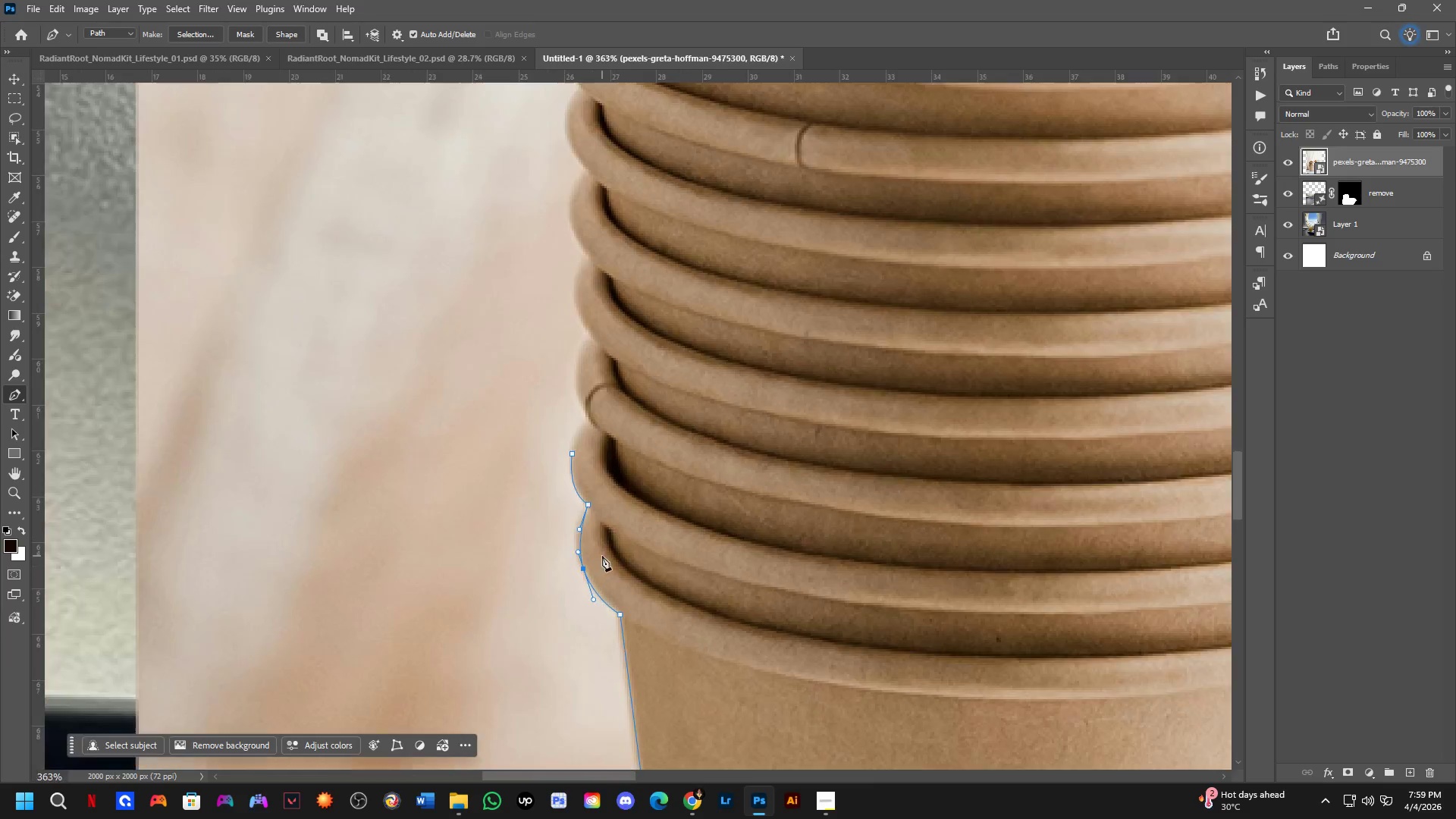 
key(Alt+Tab)
 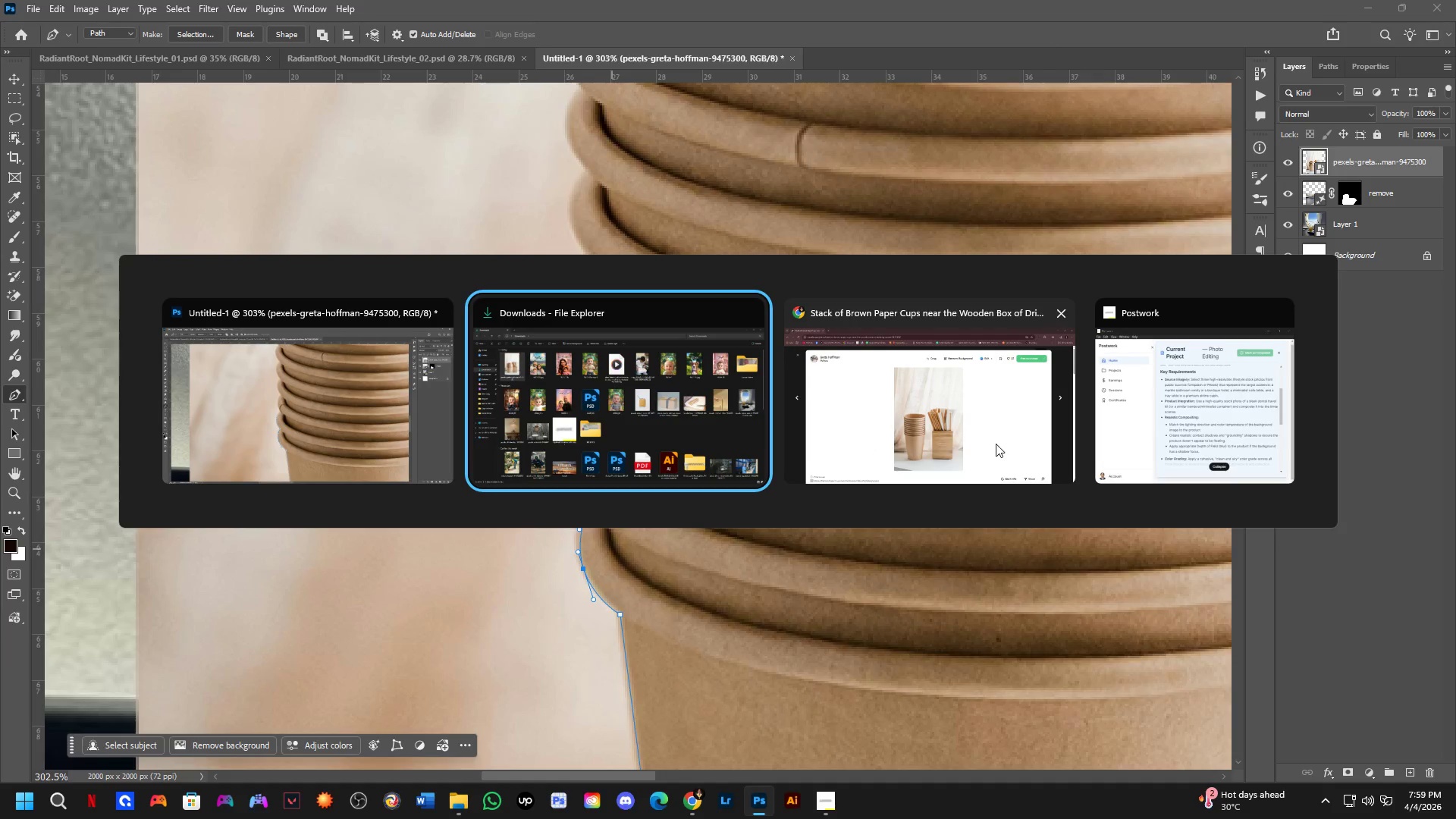 
scroll: coordinate [602, 556], scroll_direction: down, amount: 4.0
 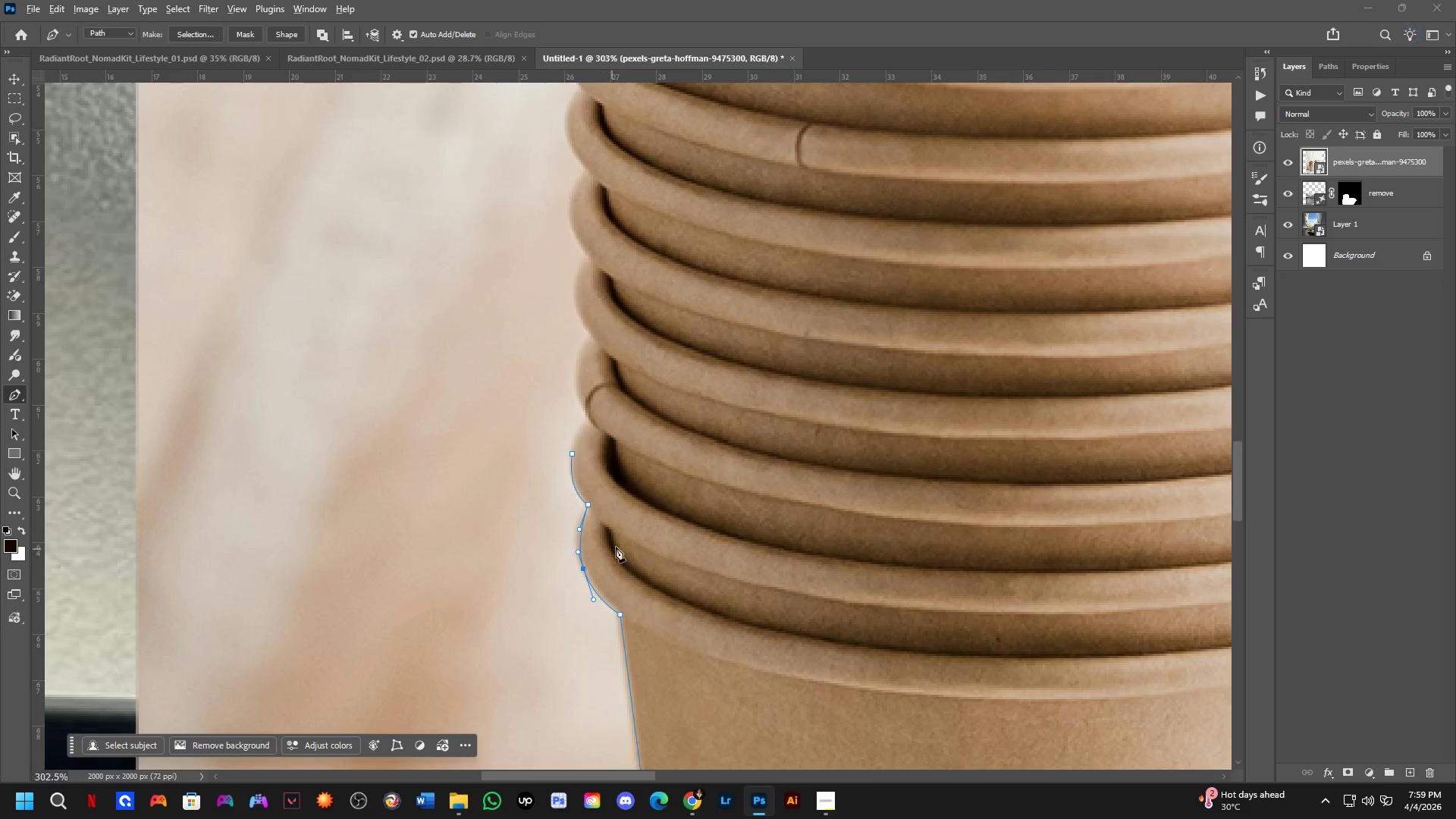 
left_click([1135, 410])